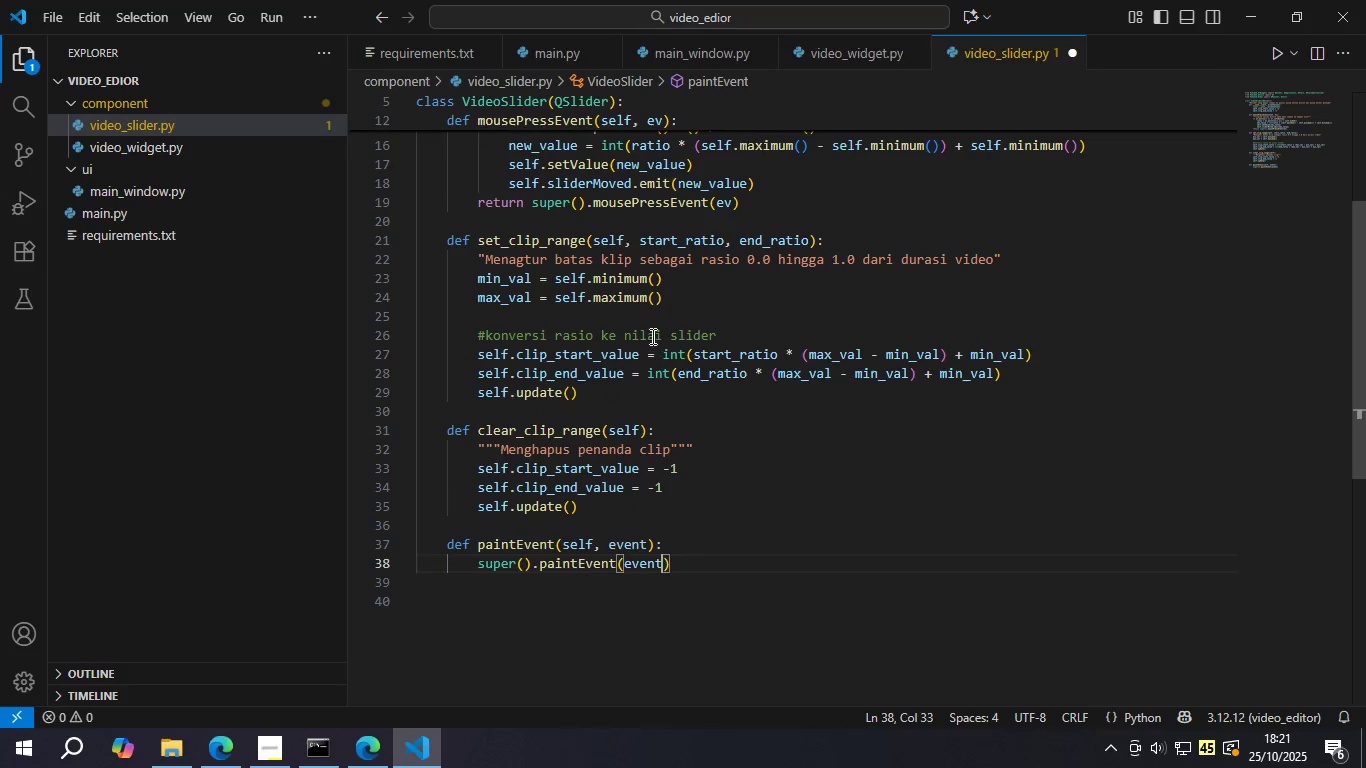 
scroll: coordinate [646, 332], scroll_direction: up, amount: 6.0
 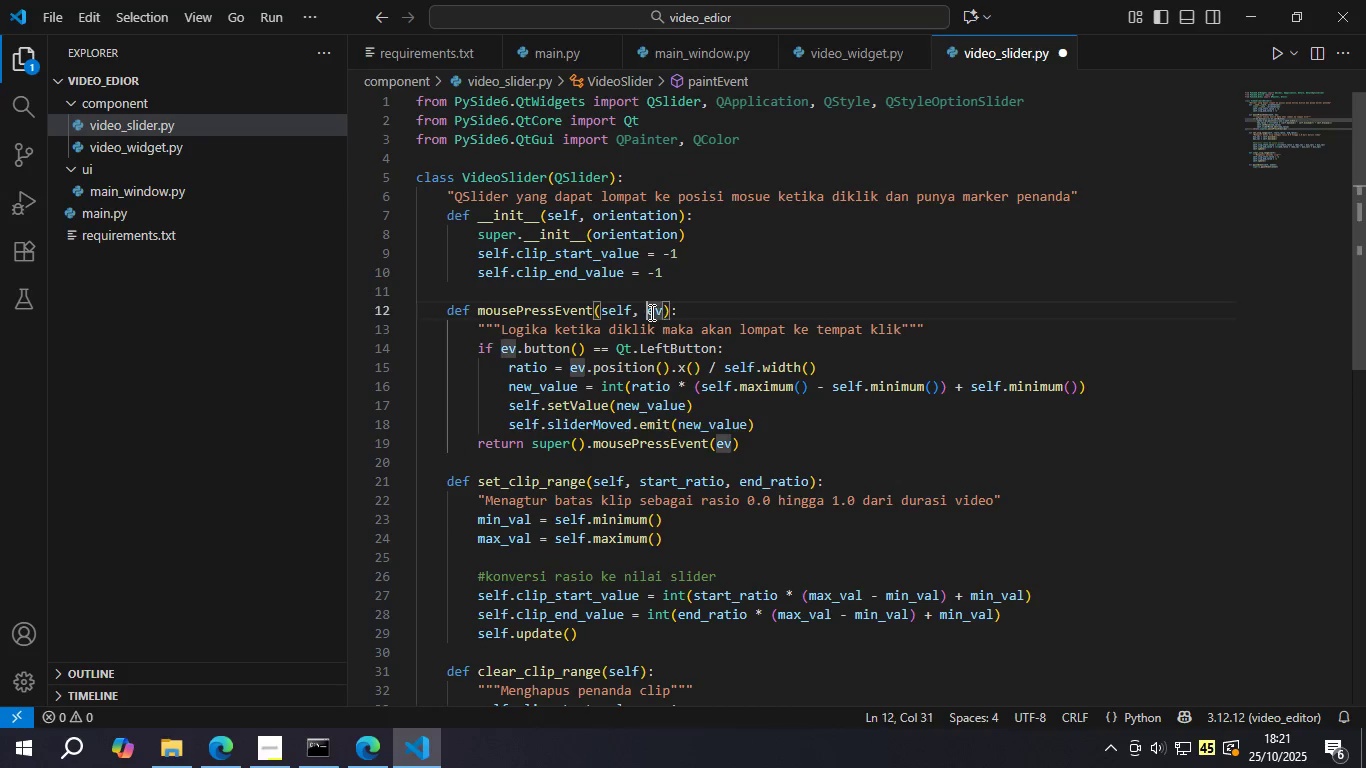 
double_click([650, 312])
 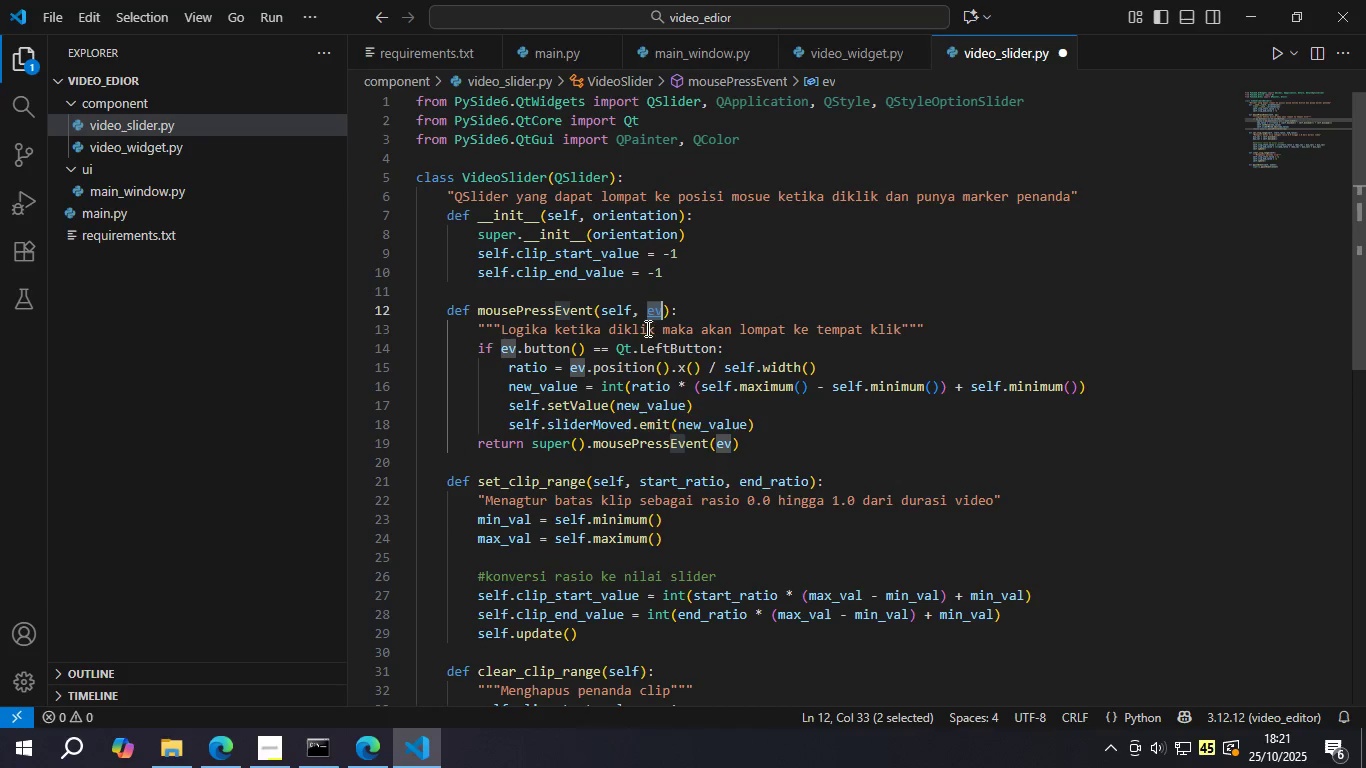 
key(Control+C)
 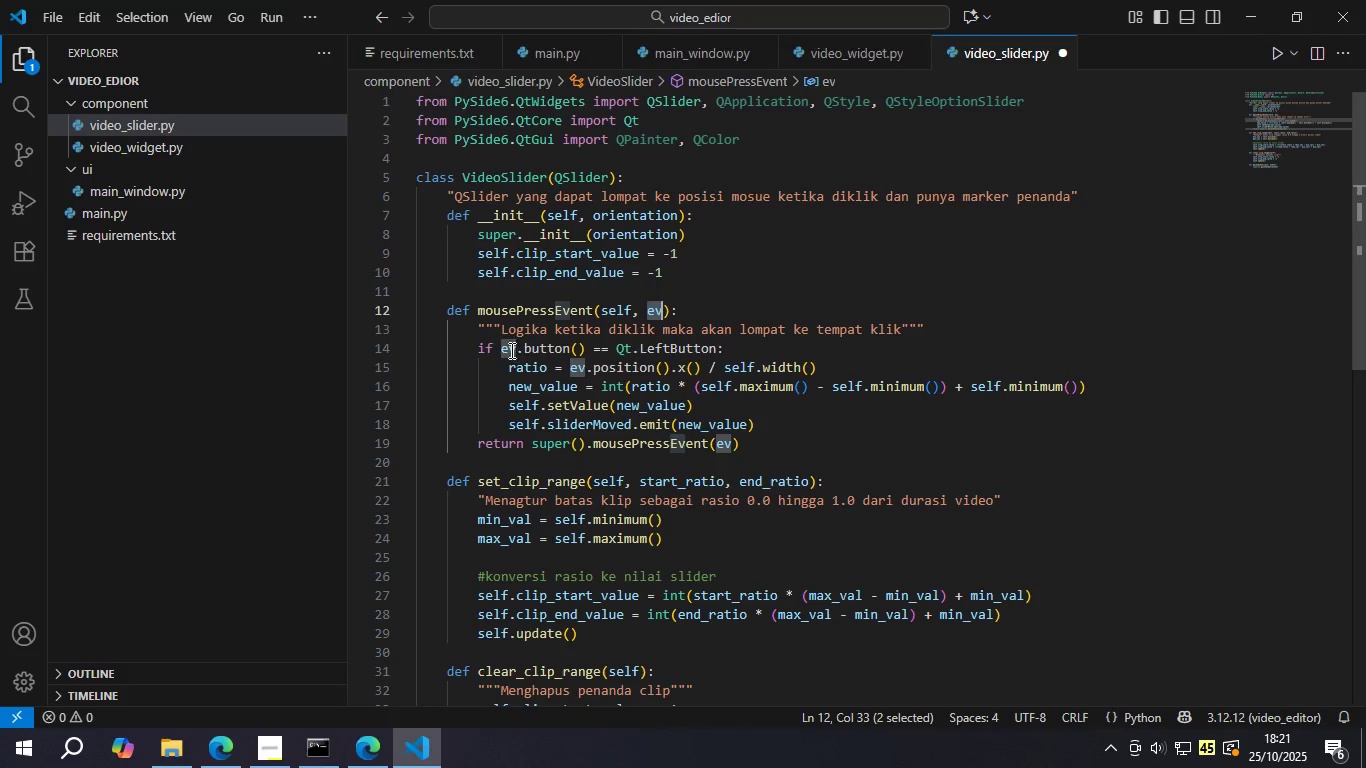 
left_click([510, 350])
 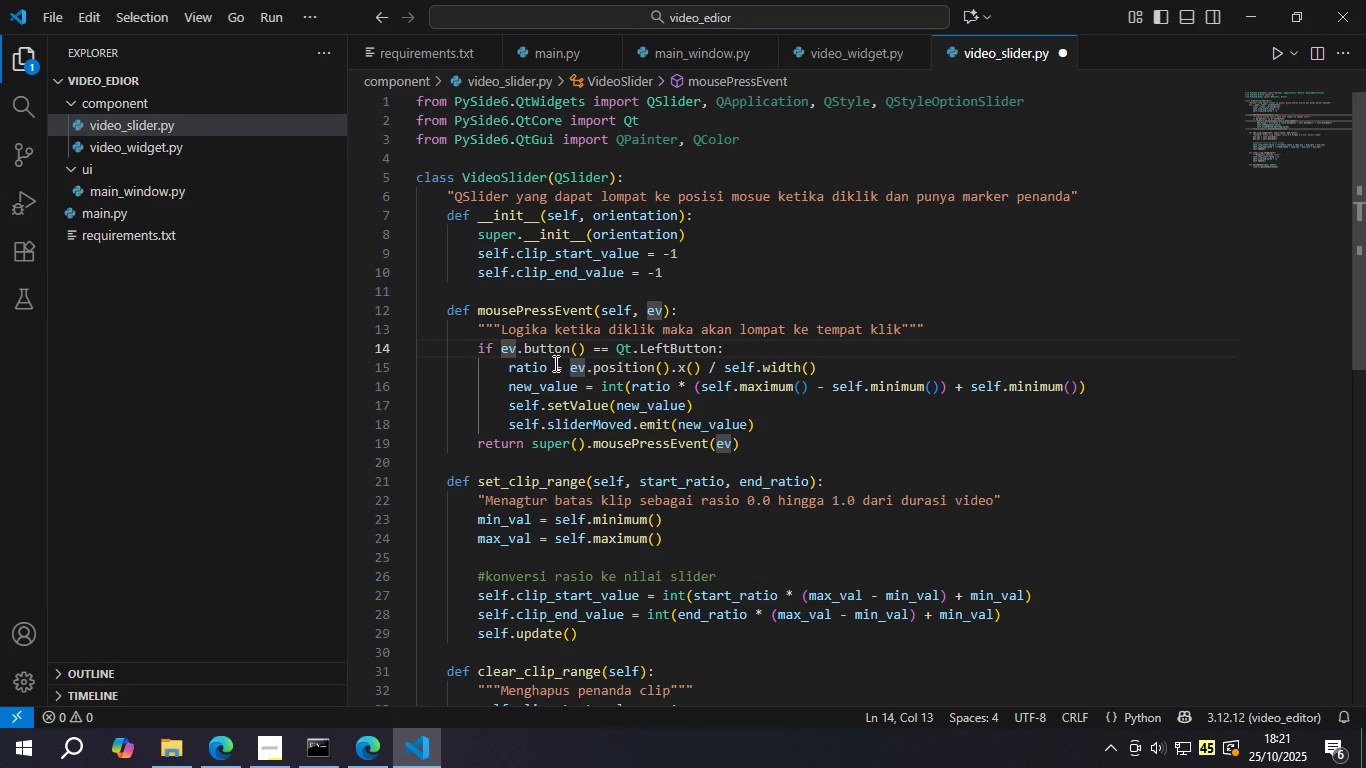 
scroll: coordinate [569, 414], scroll_direction: down, amount: 4.0
 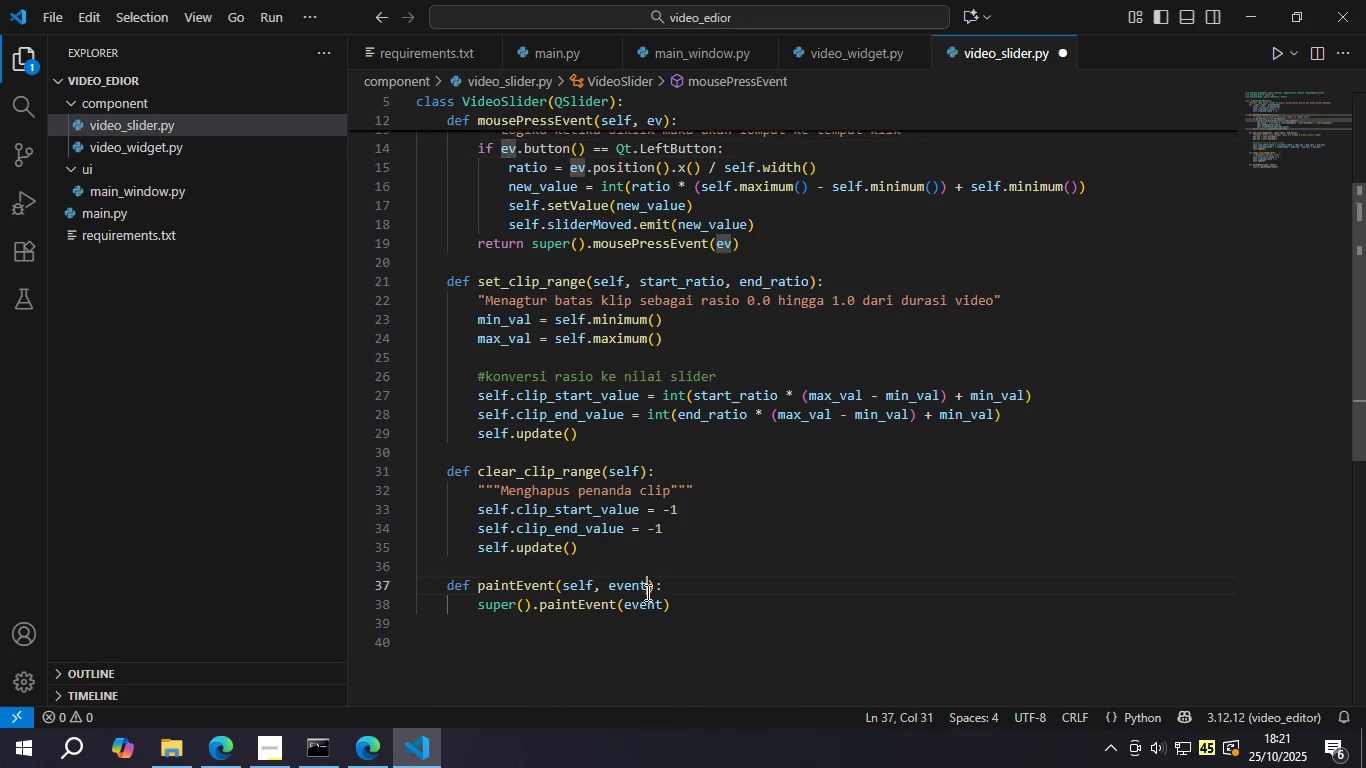 
double_click([646, 592])
 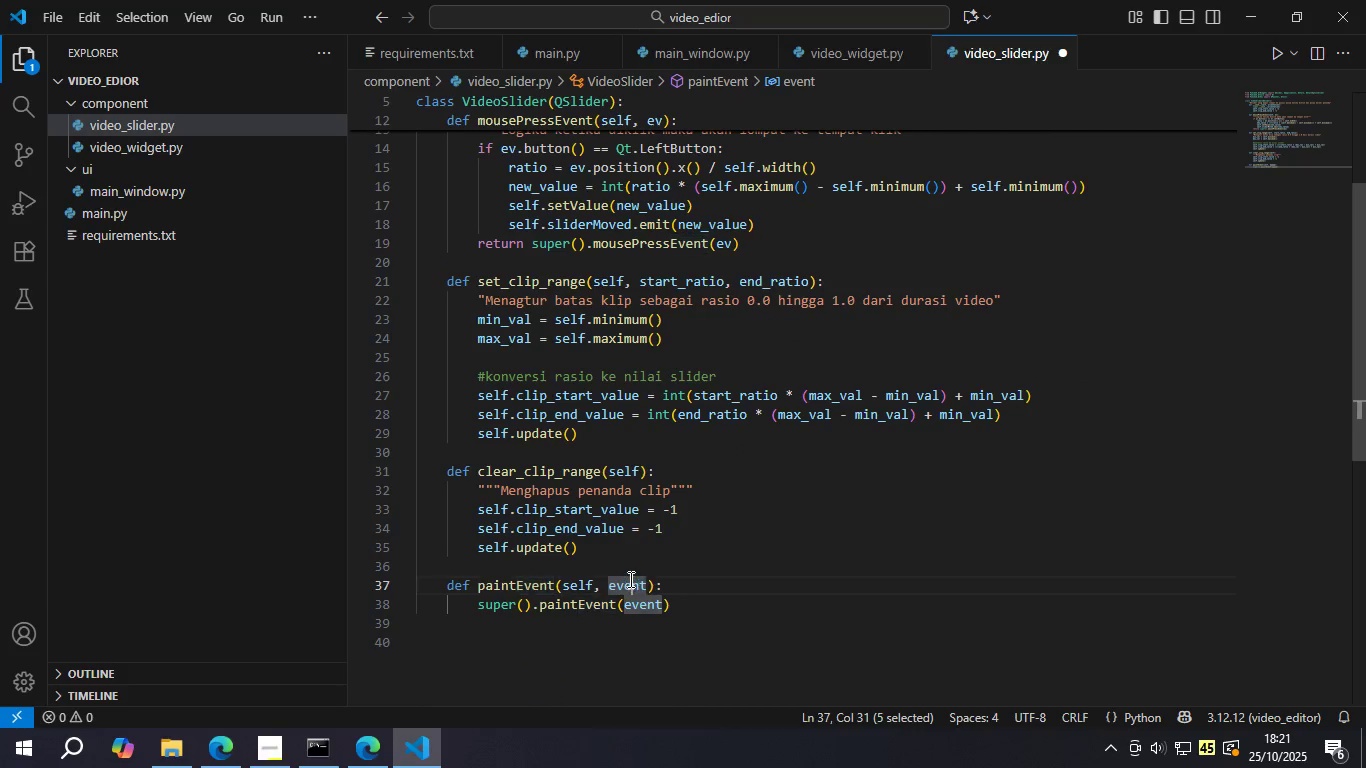 
triple_click([629, 579])
 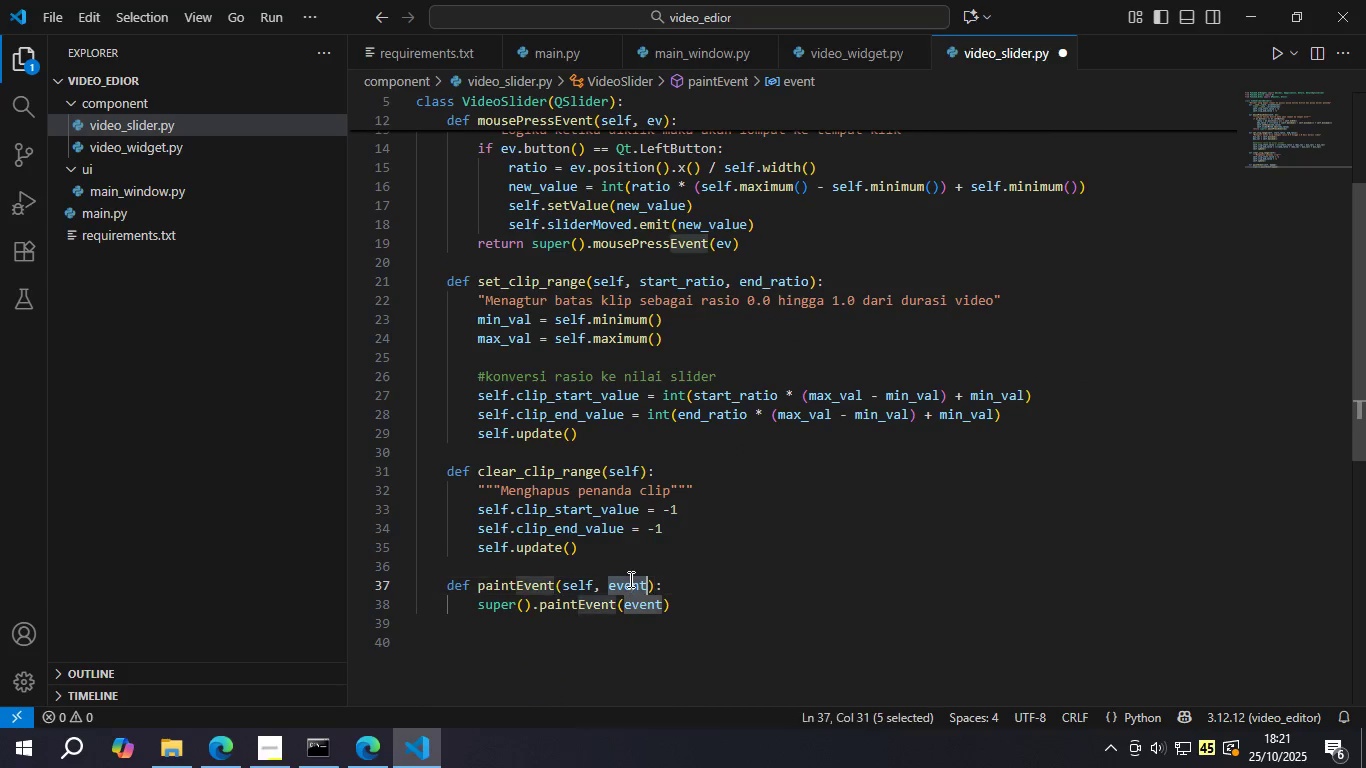 
triple_click([629, 579])
 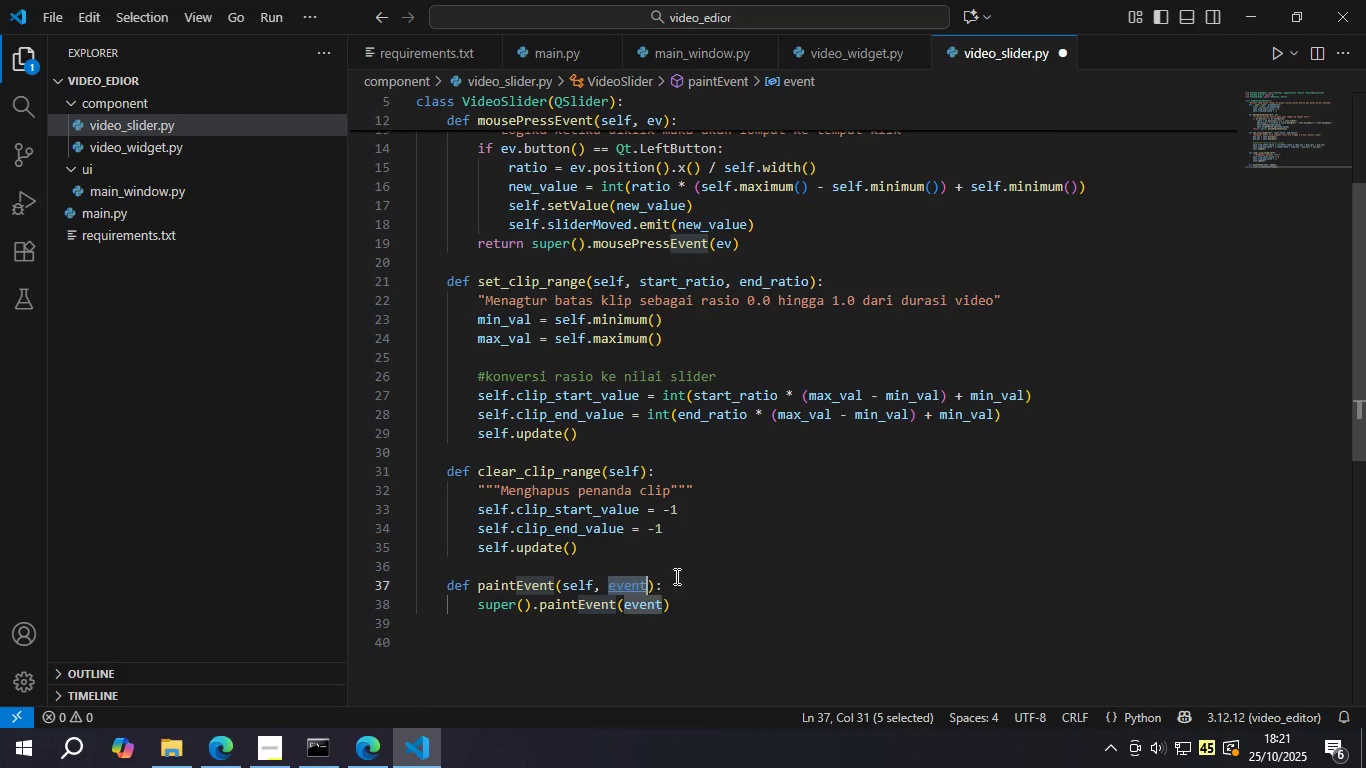 
key(Control+ControlLeft)
 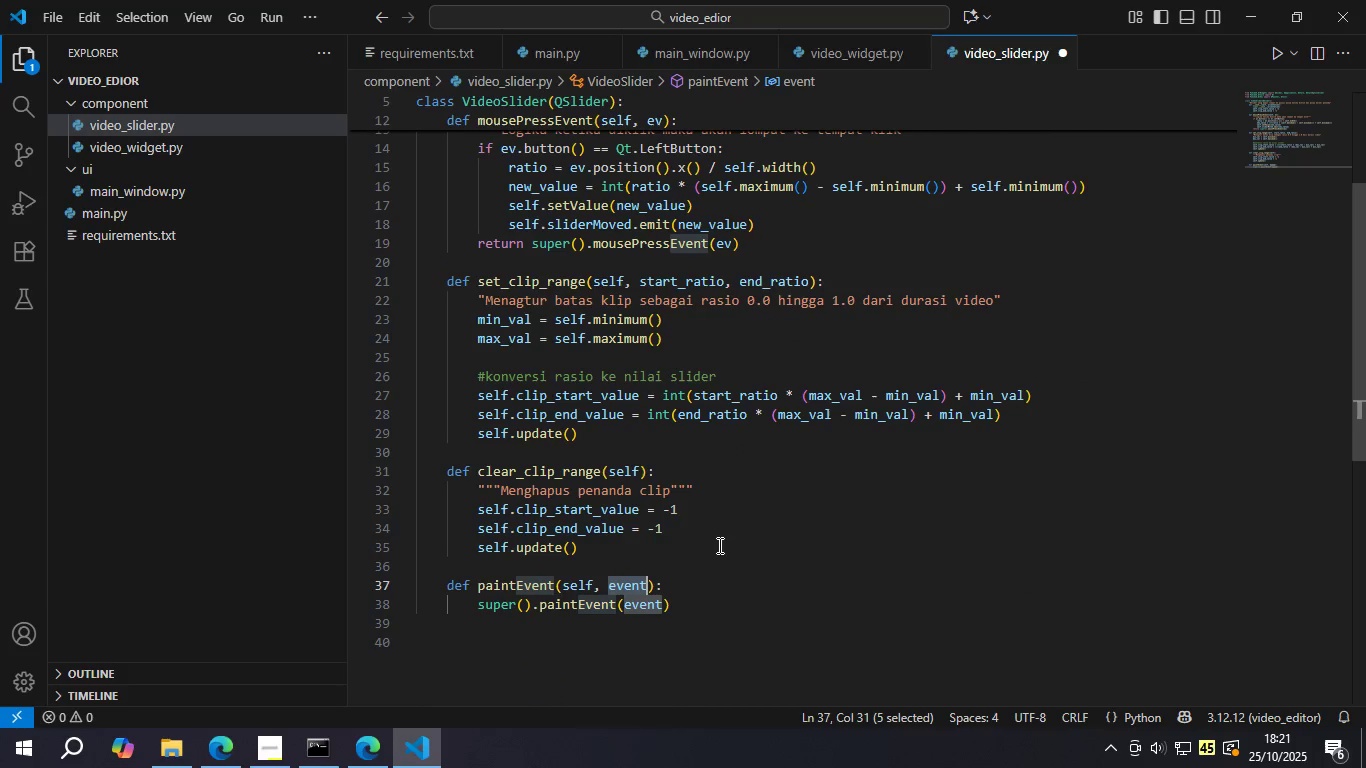 
key(Control+C)
 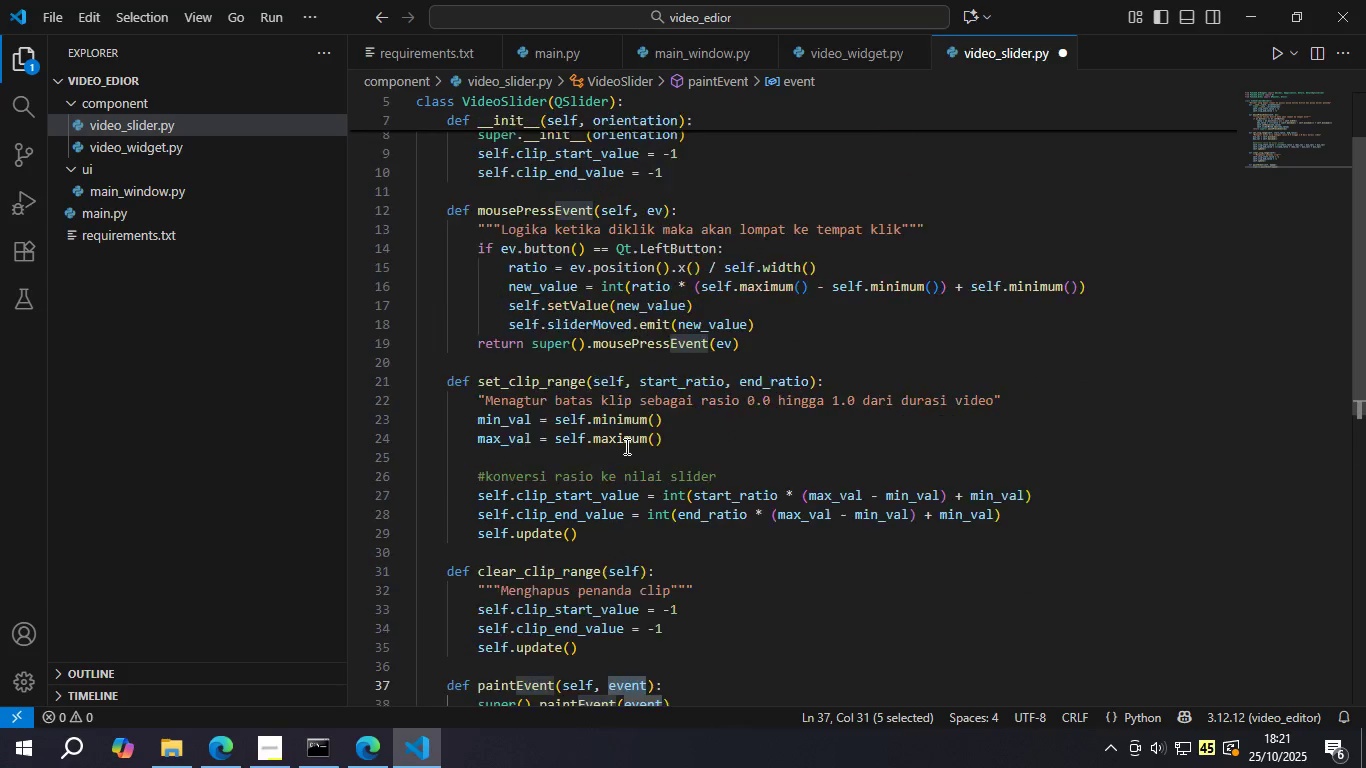 
scroll: coordinate [625, 446], scroll_direction: up, amount: 2.0
 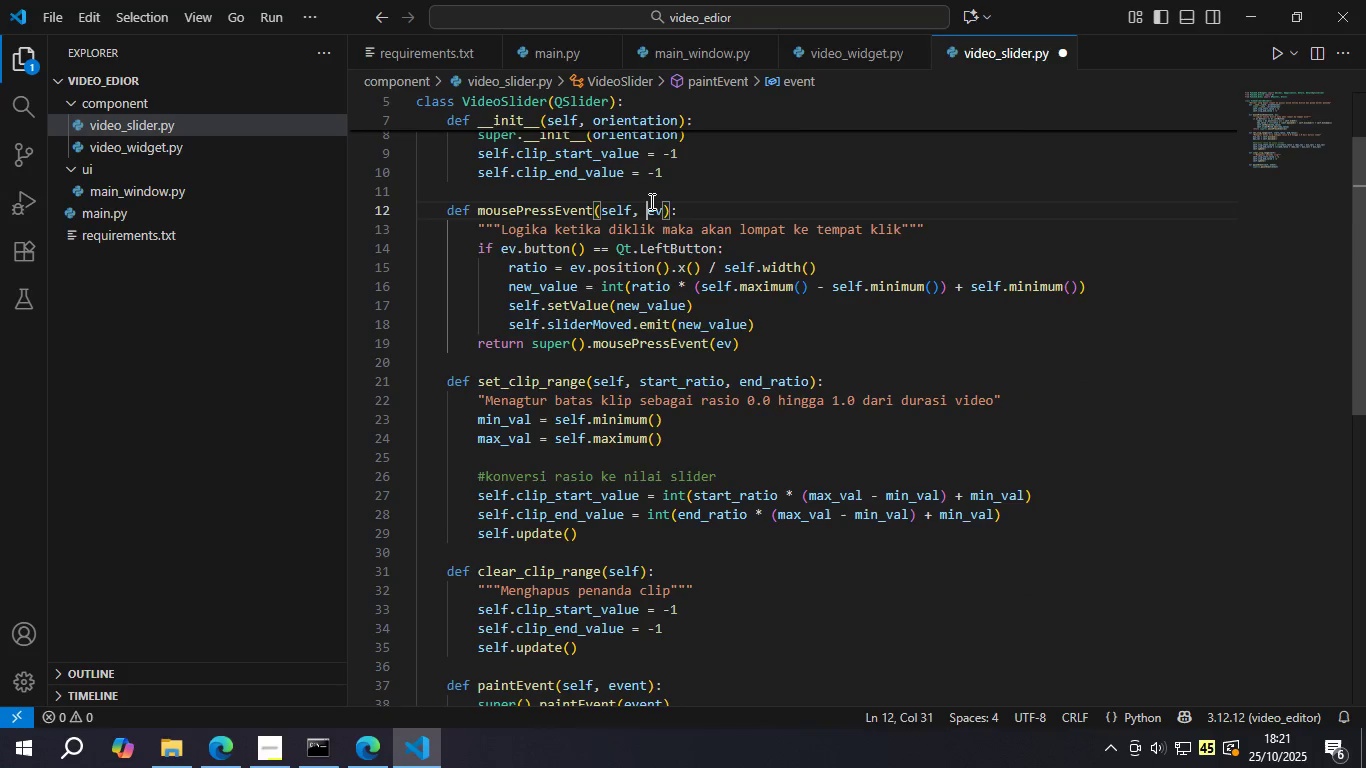 
double_click([650, 201])
 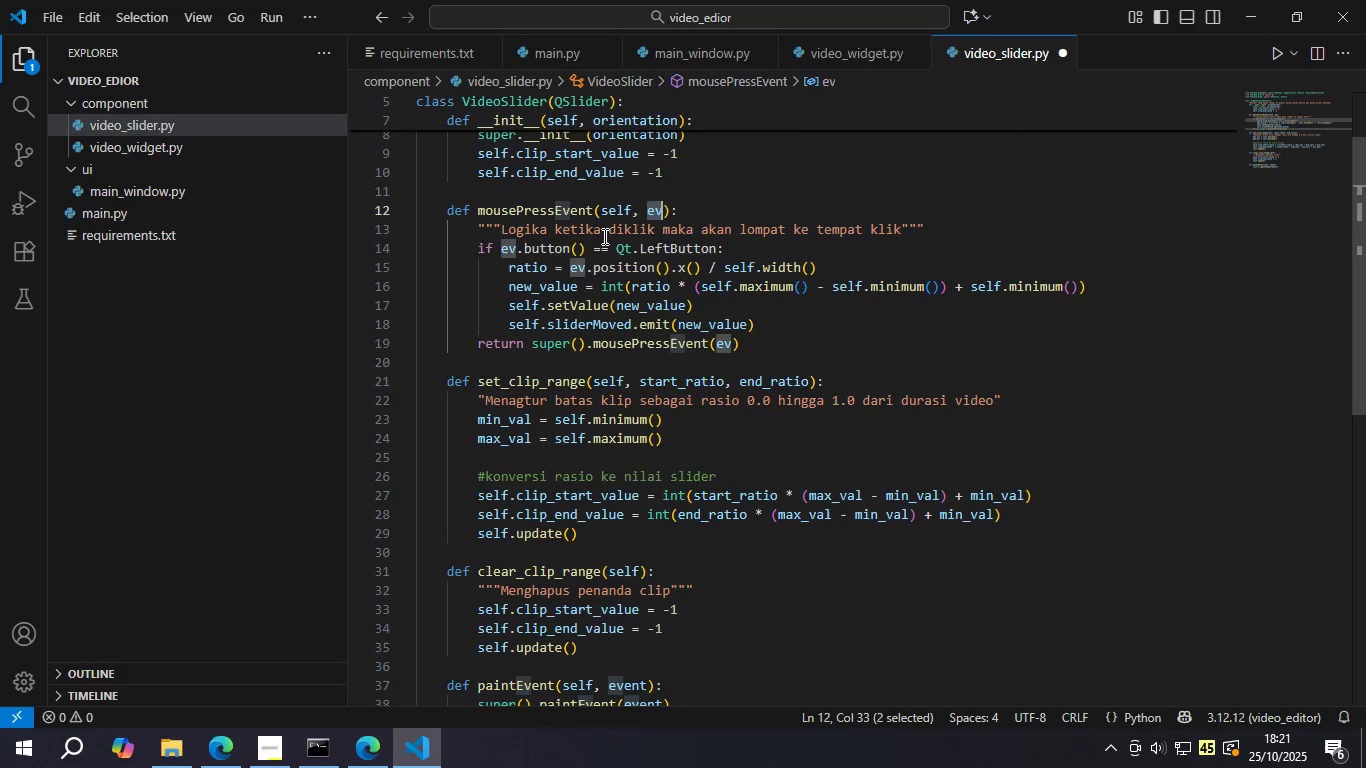 
key(Control+ControlLeft)
 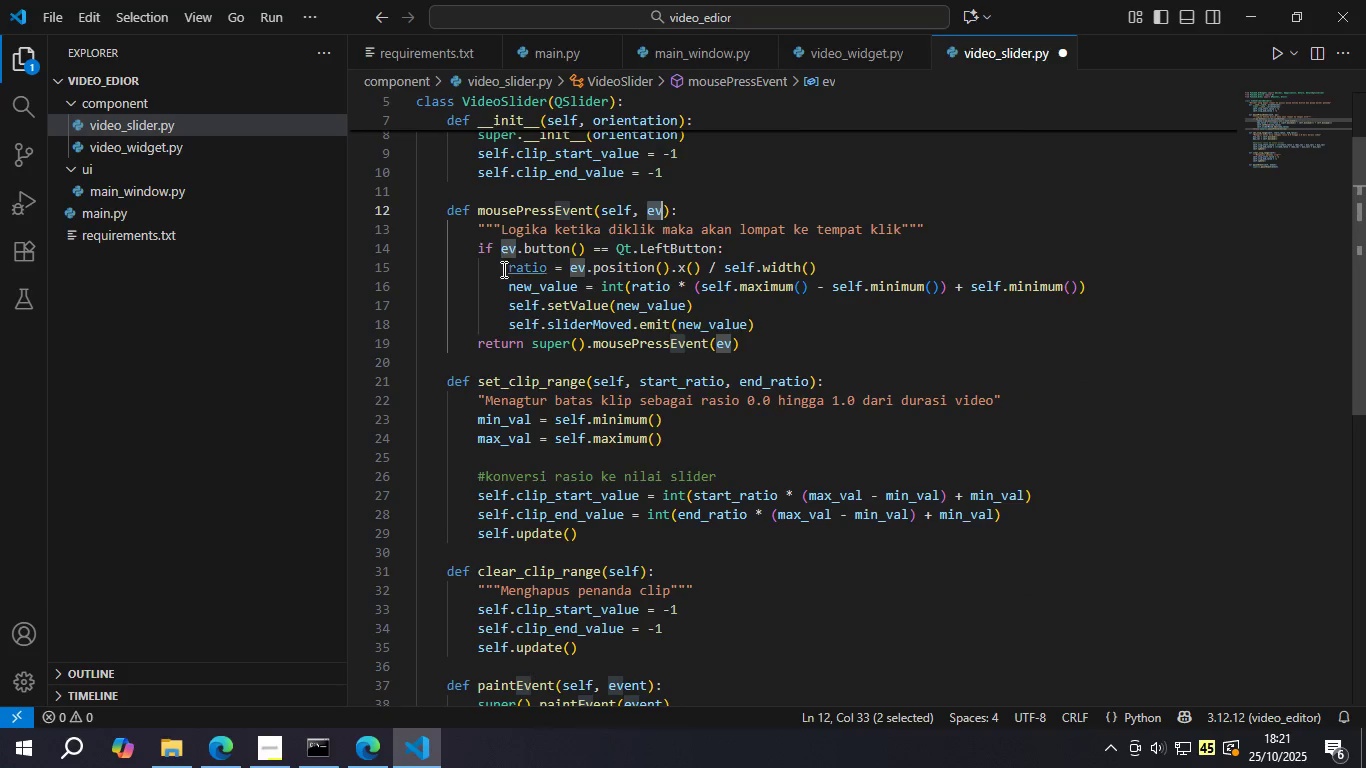 
key(Control+V)
 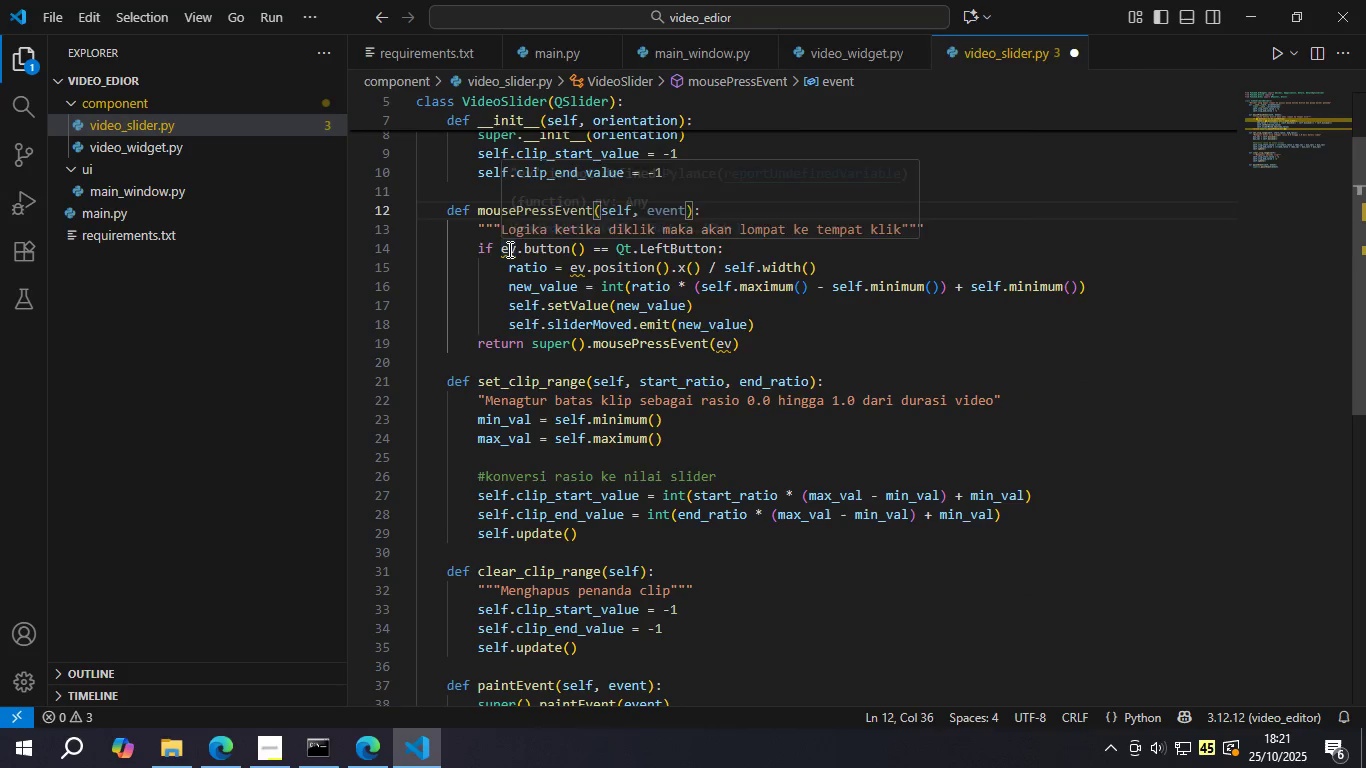 
double_click([508, 249])
 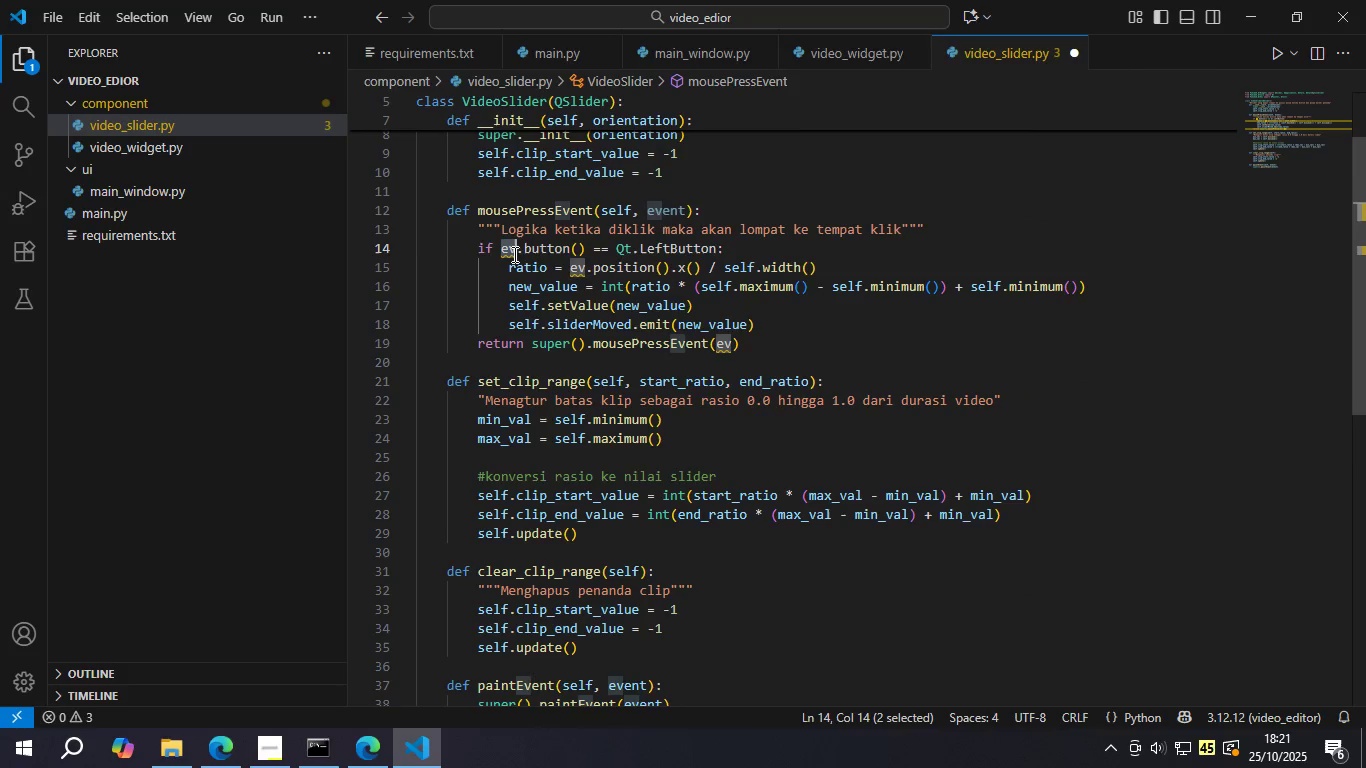 
key(Control+V)
 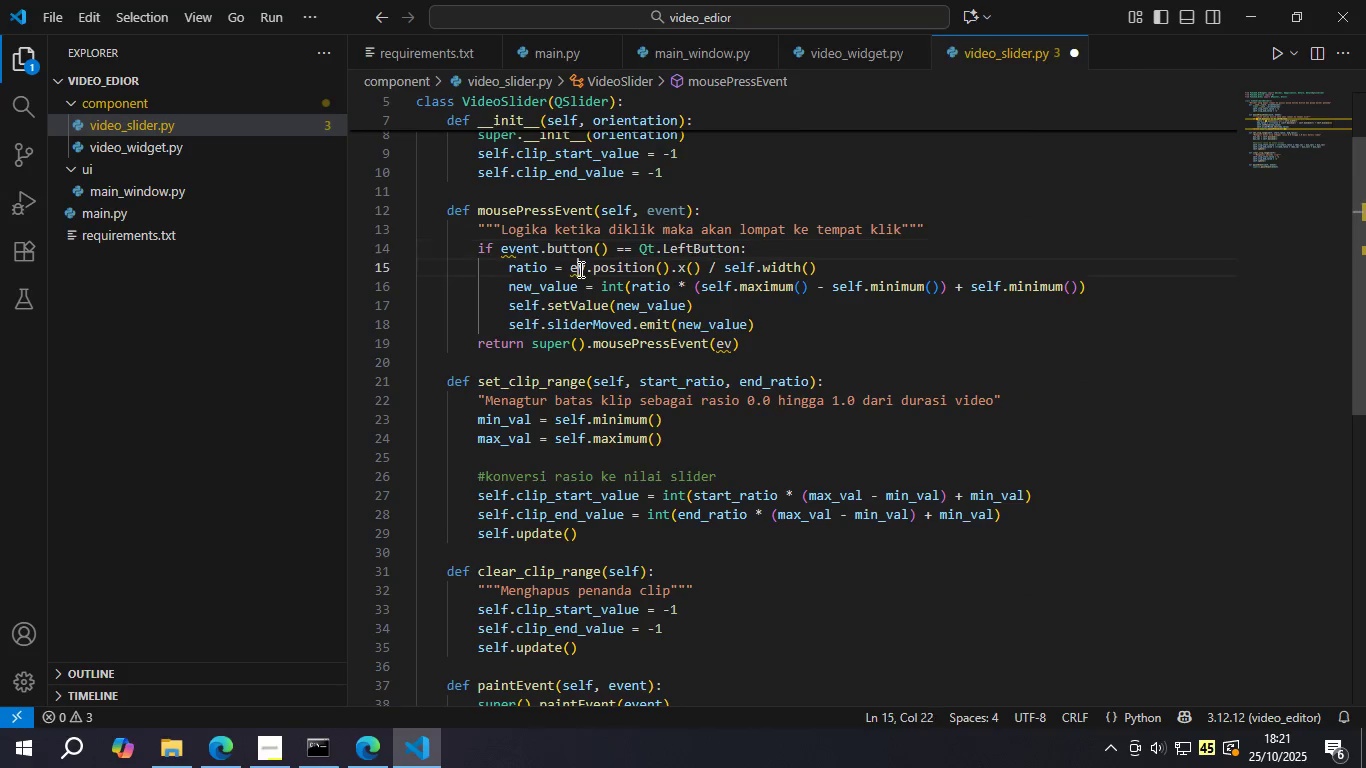 
double_click([579, 269])
 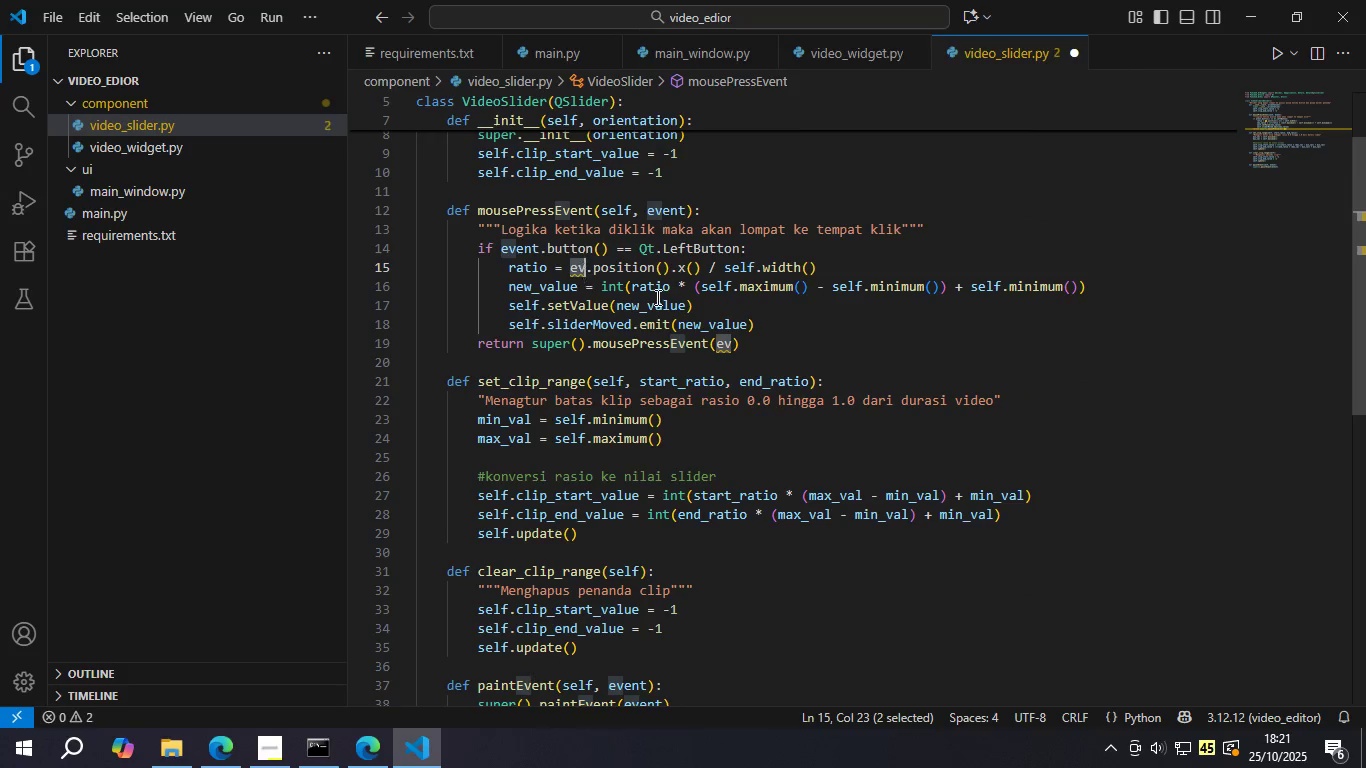 
key(Control+V)
 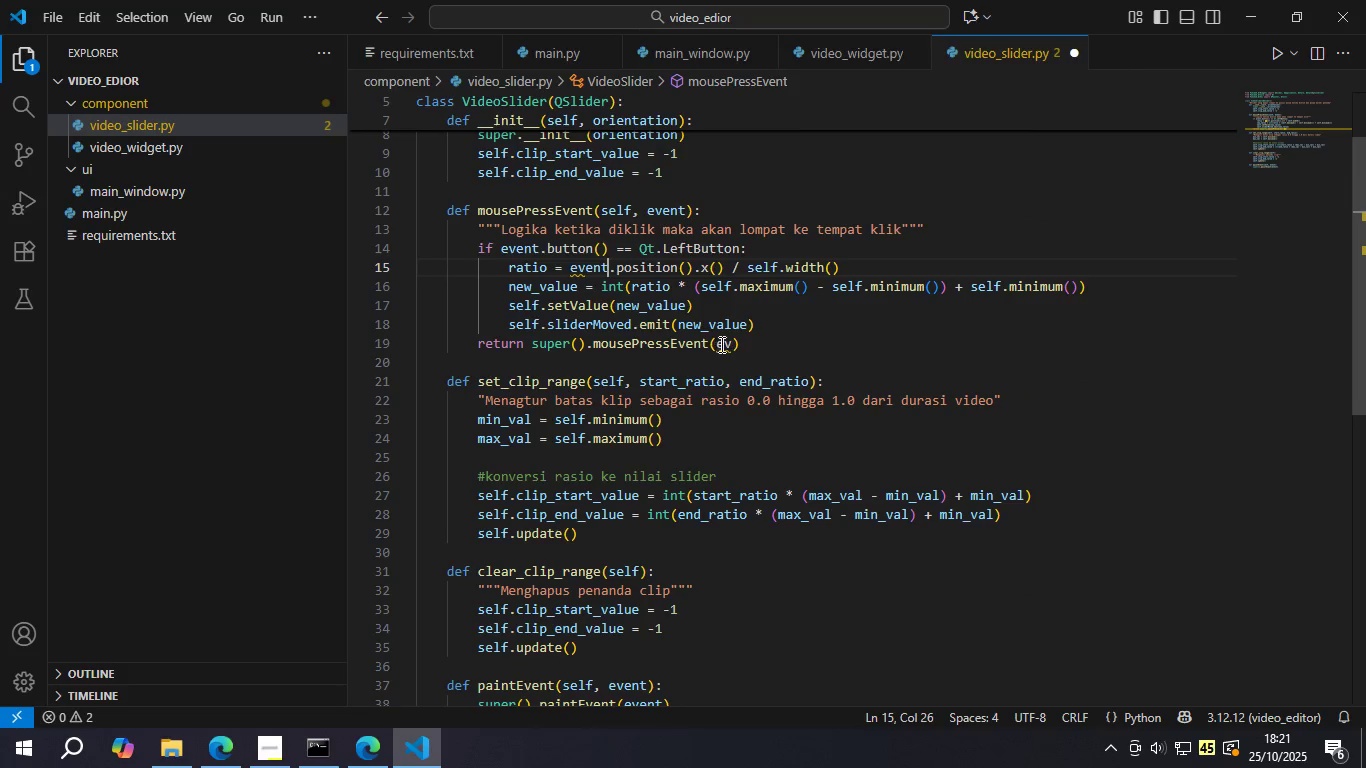 
left_click([720, 344])
 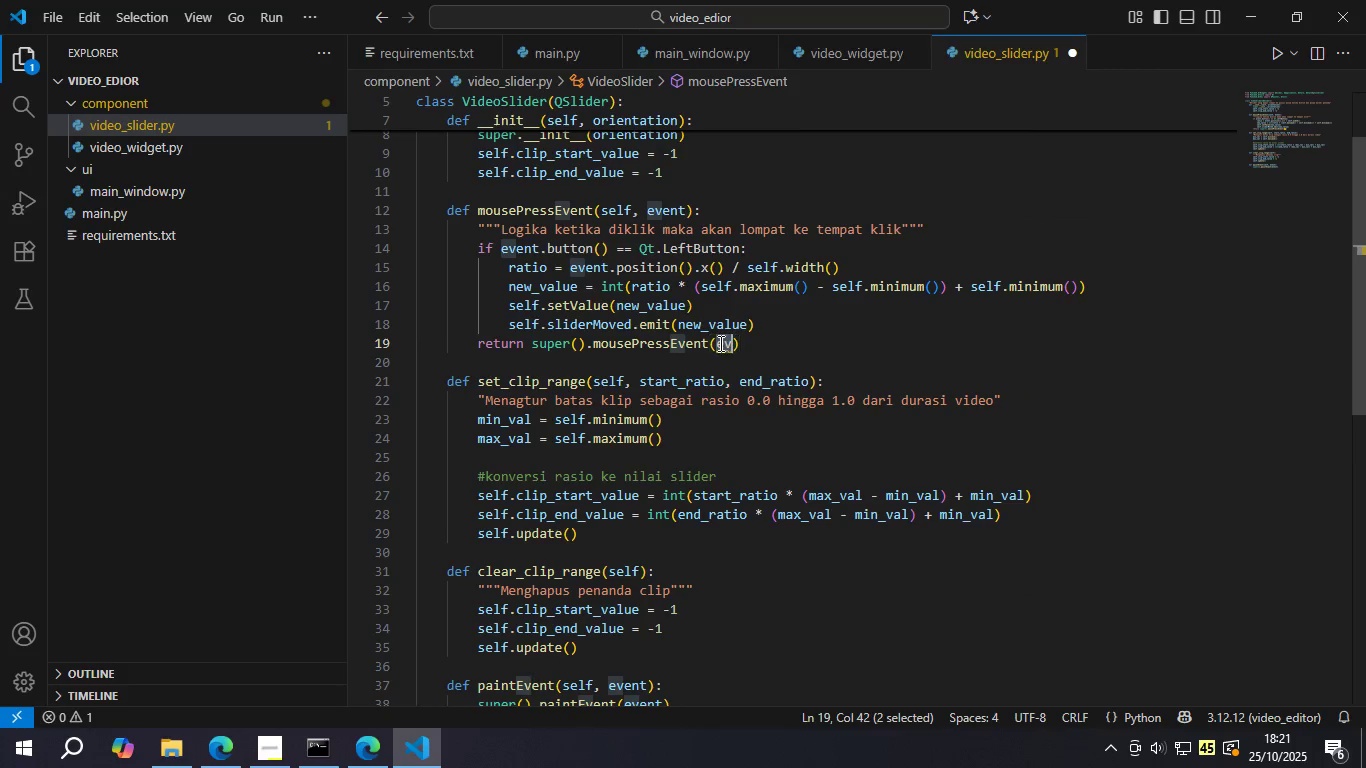 
key(Control+V)
 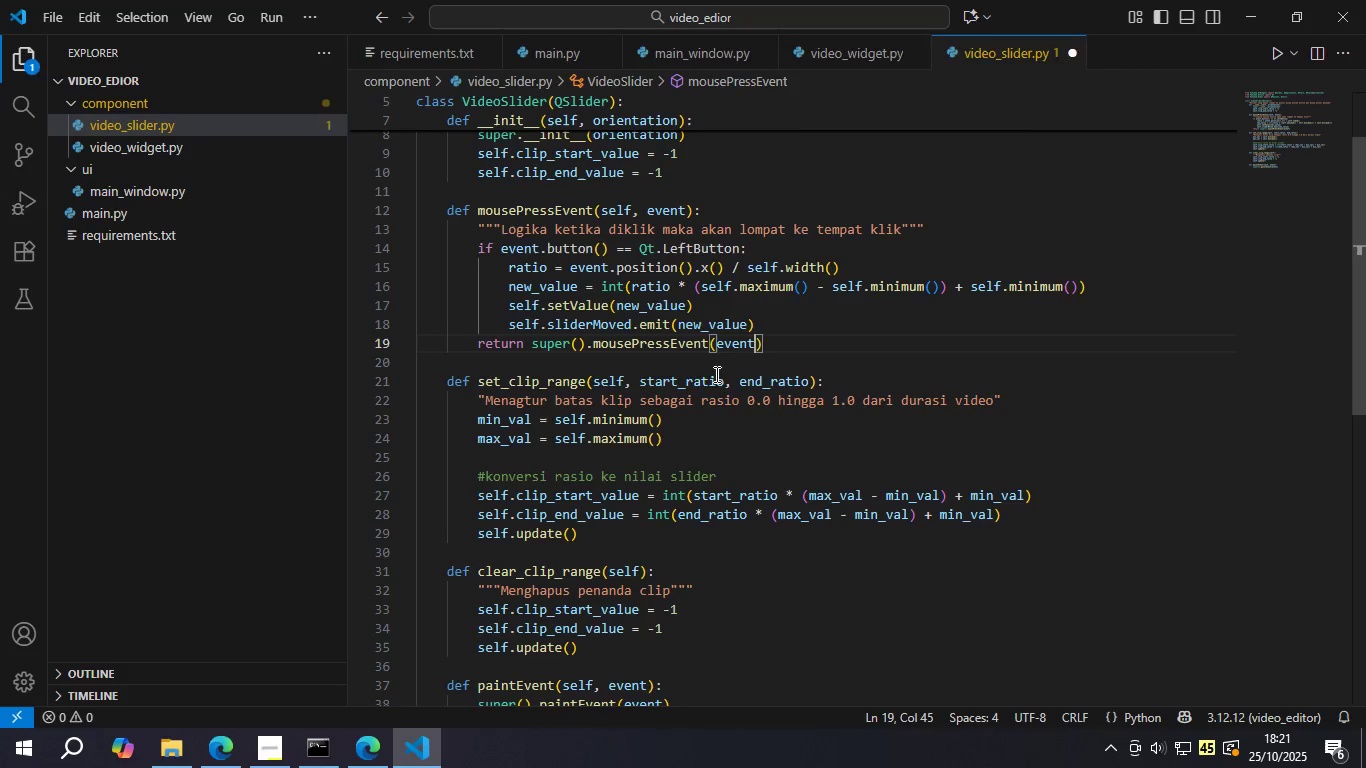 
key(Control+S)
 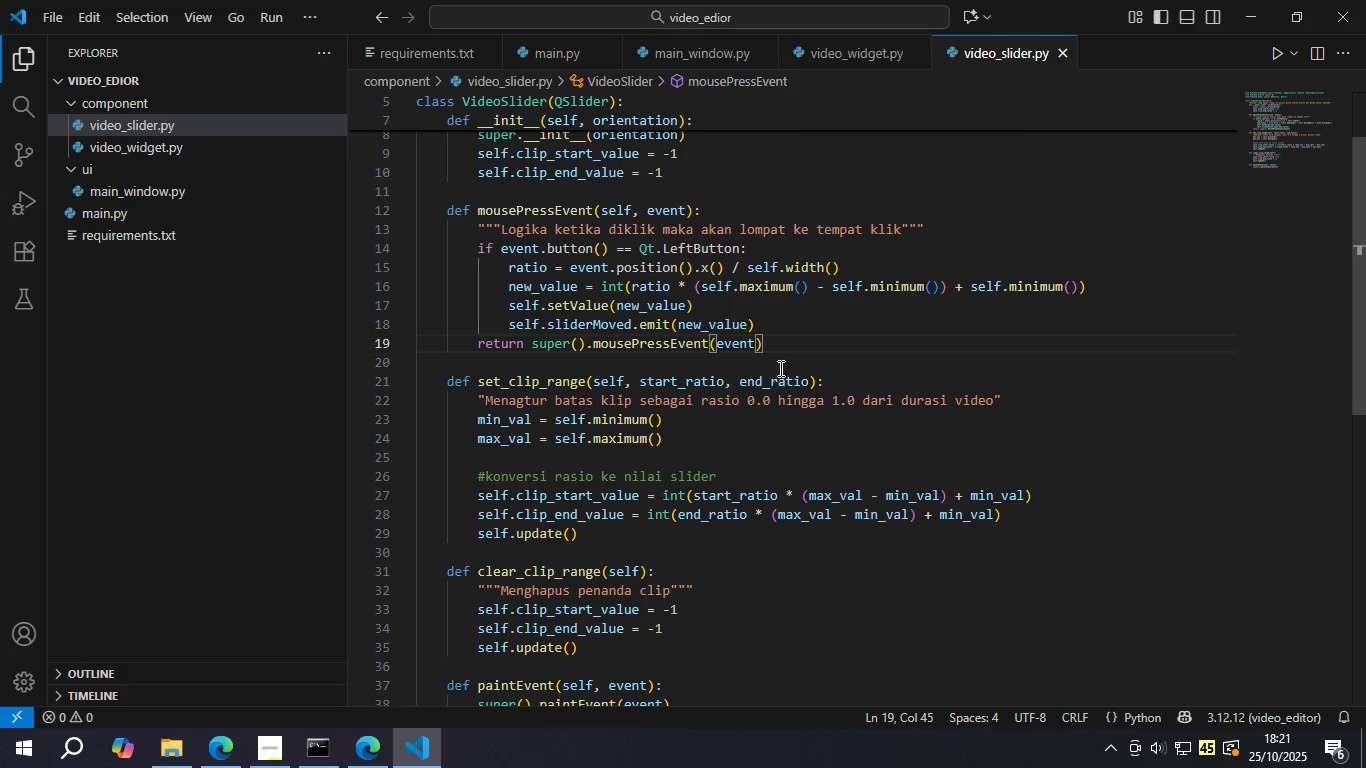 
scroll: coordinate [769, 343], scroll_direction: down, amount: 5.0
 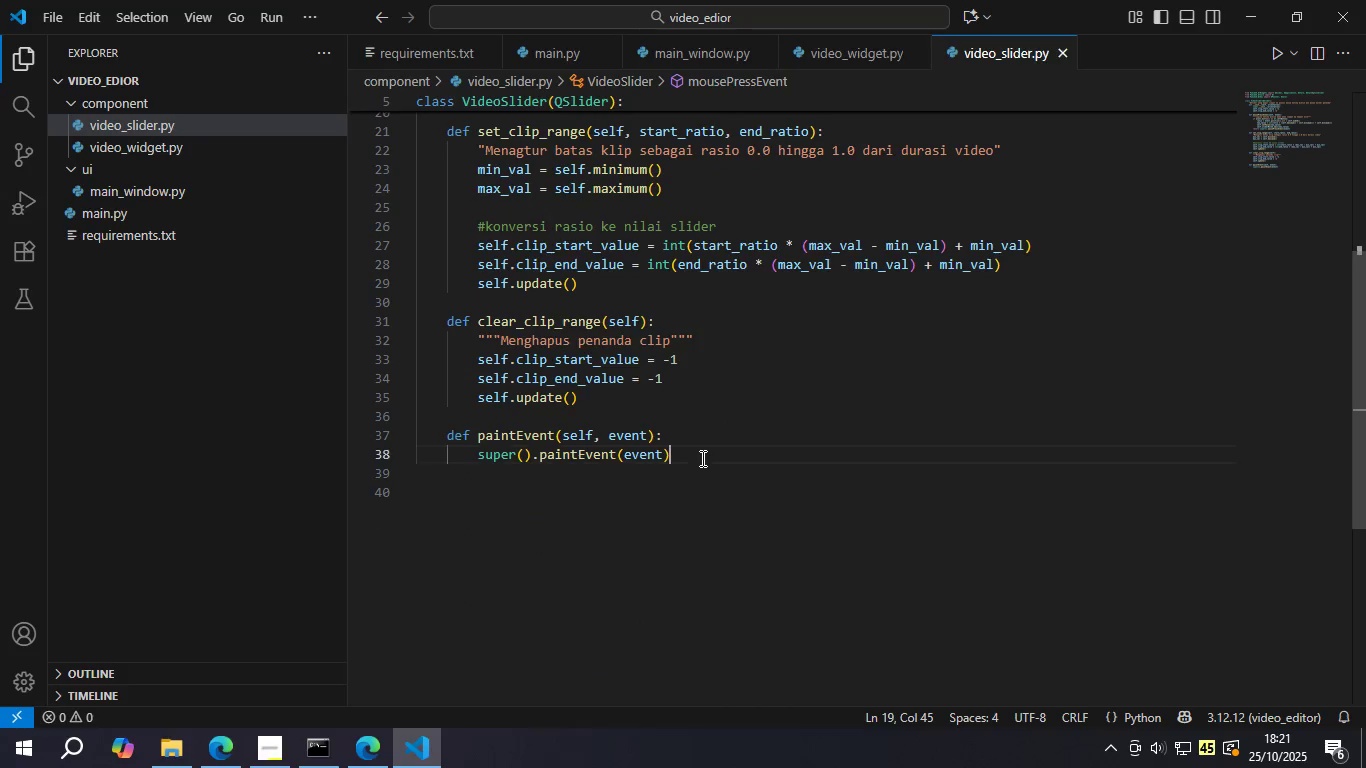 
left_click([701, 458])
 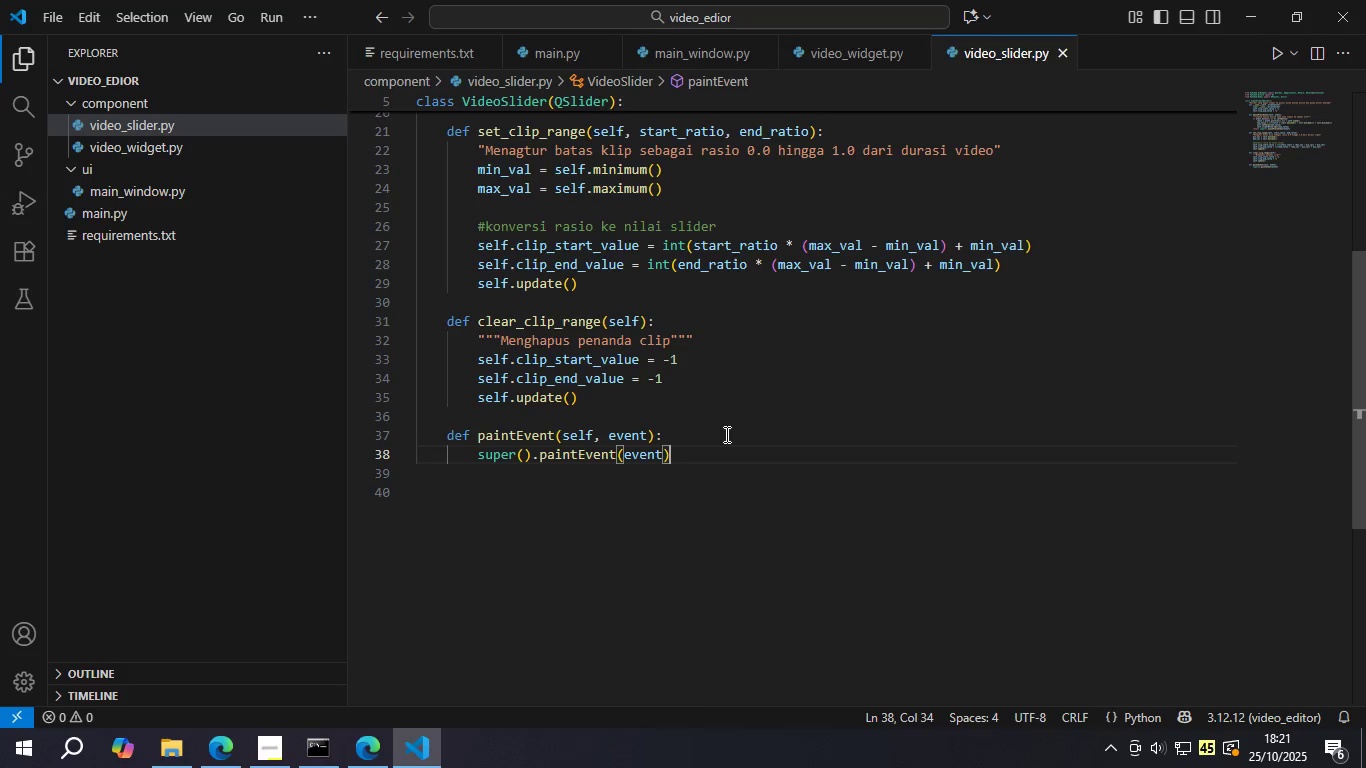 
left_click([725, 434])
 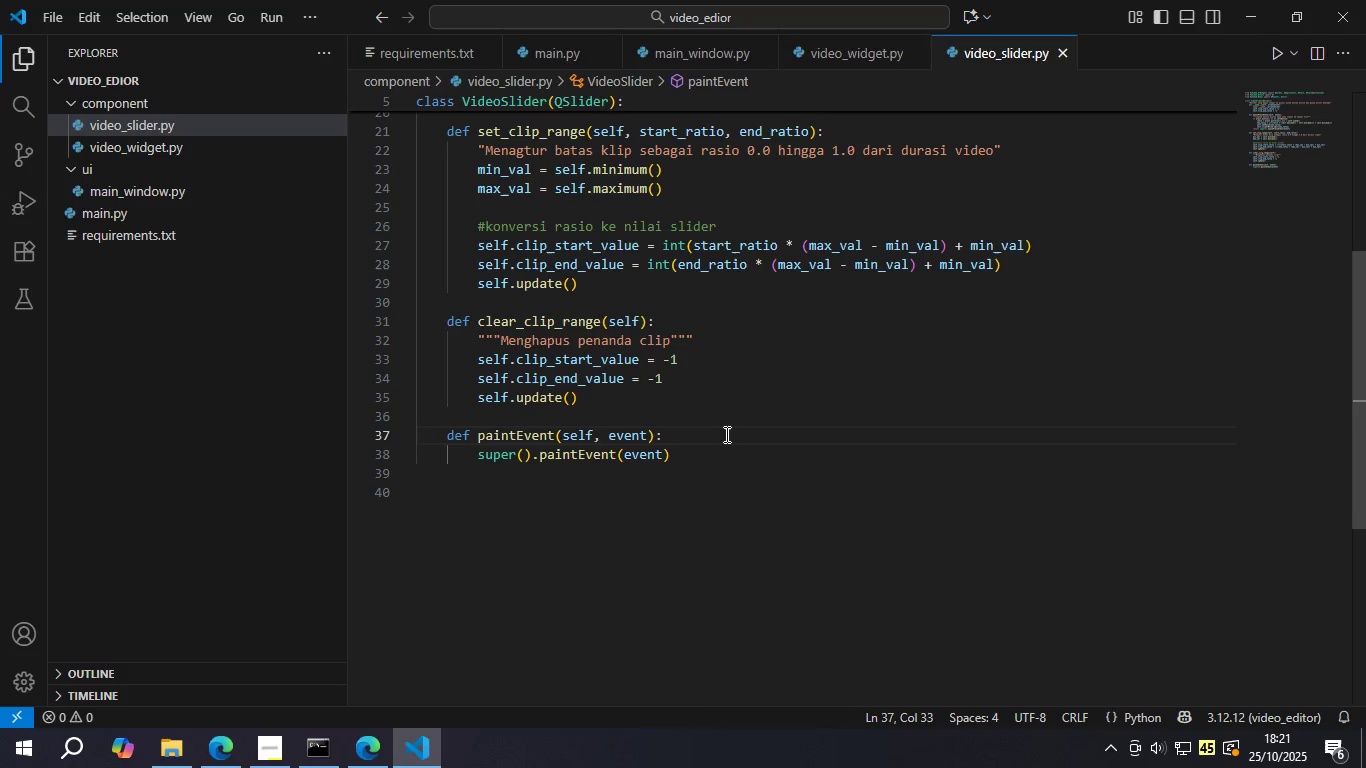 
key(Enter)
 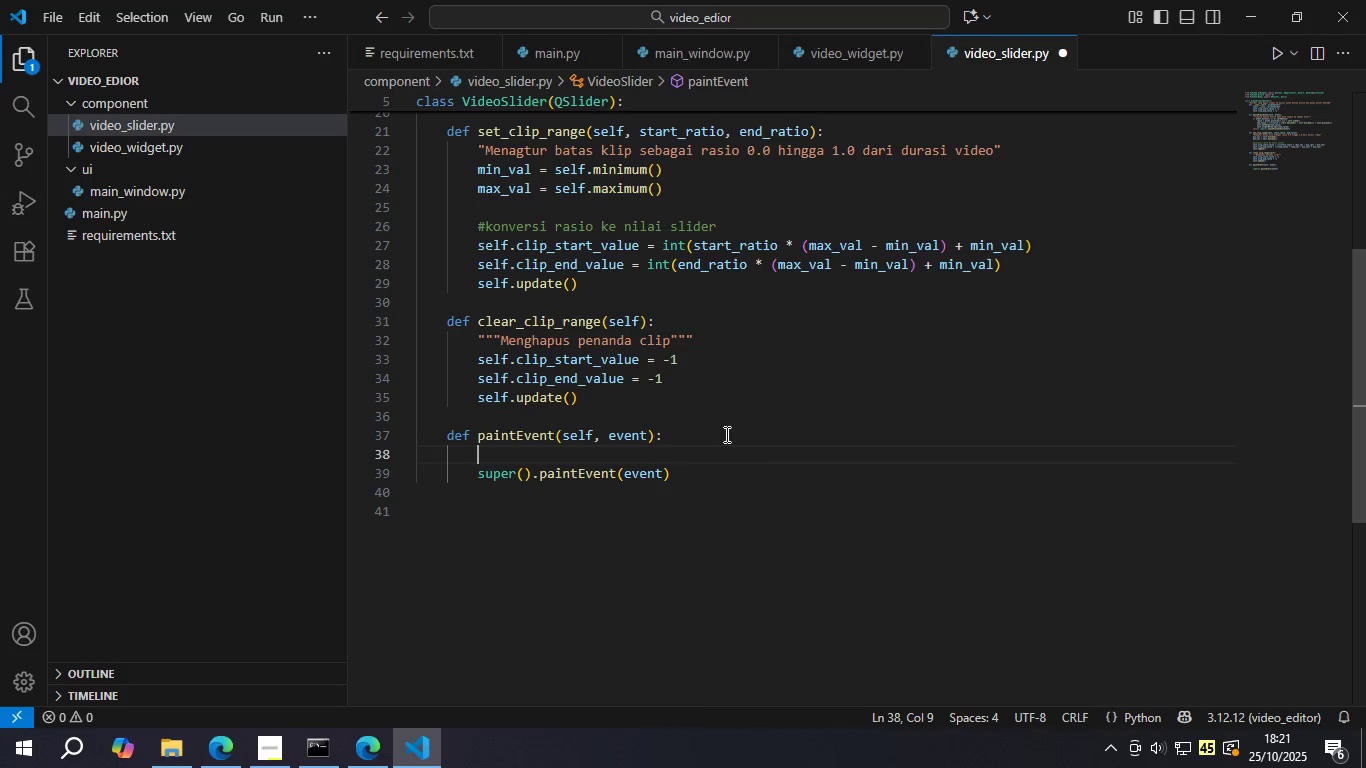 
type("Menggambar pendan)
key(Backspace)
key(Backspace)
key(Backspace)
type(a)
key(Backspace)
key(Backspace)
key(Backspace)
key(Backspace)
type(marker klip datas )
key(Backspace)
key(Backspace)
key(Backspace)
key(Backspace)
key(Backspace)
type(iatas slider)
 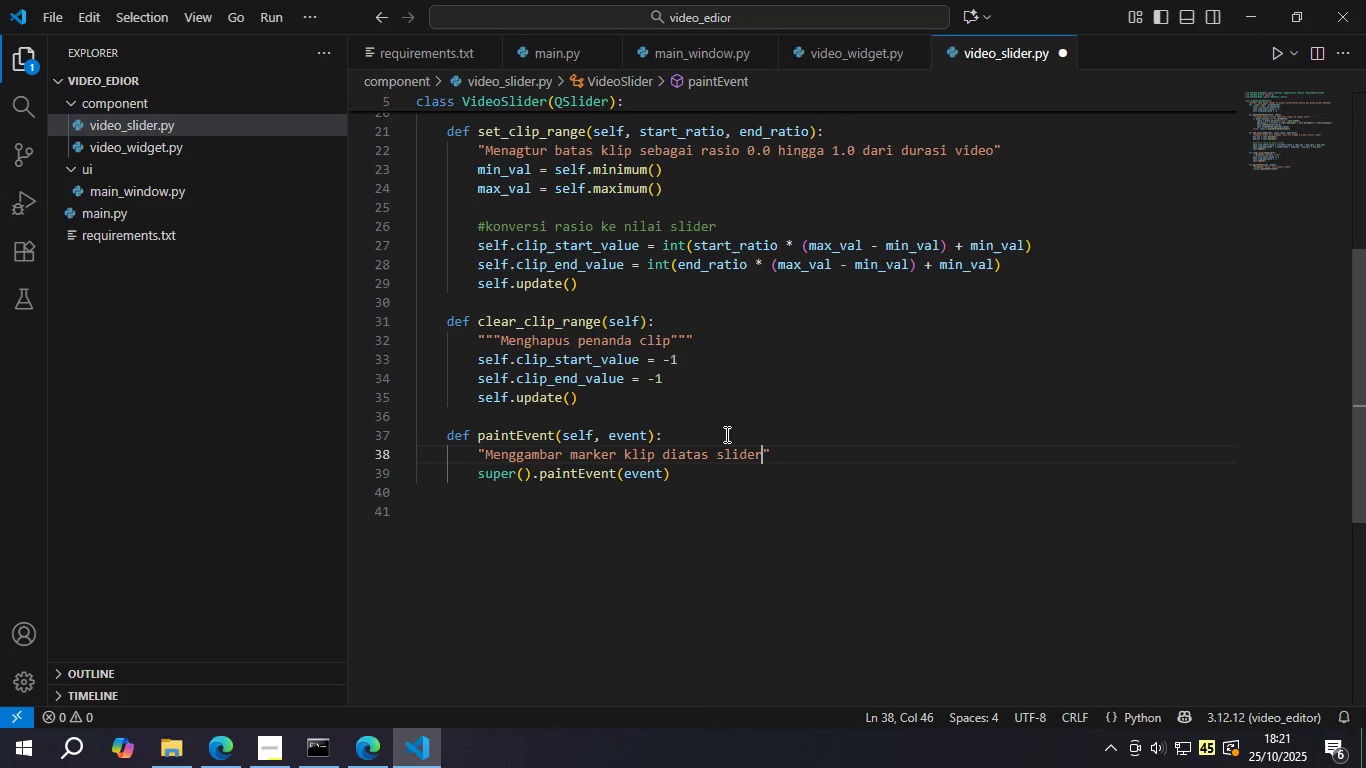 
key(Control+S)
 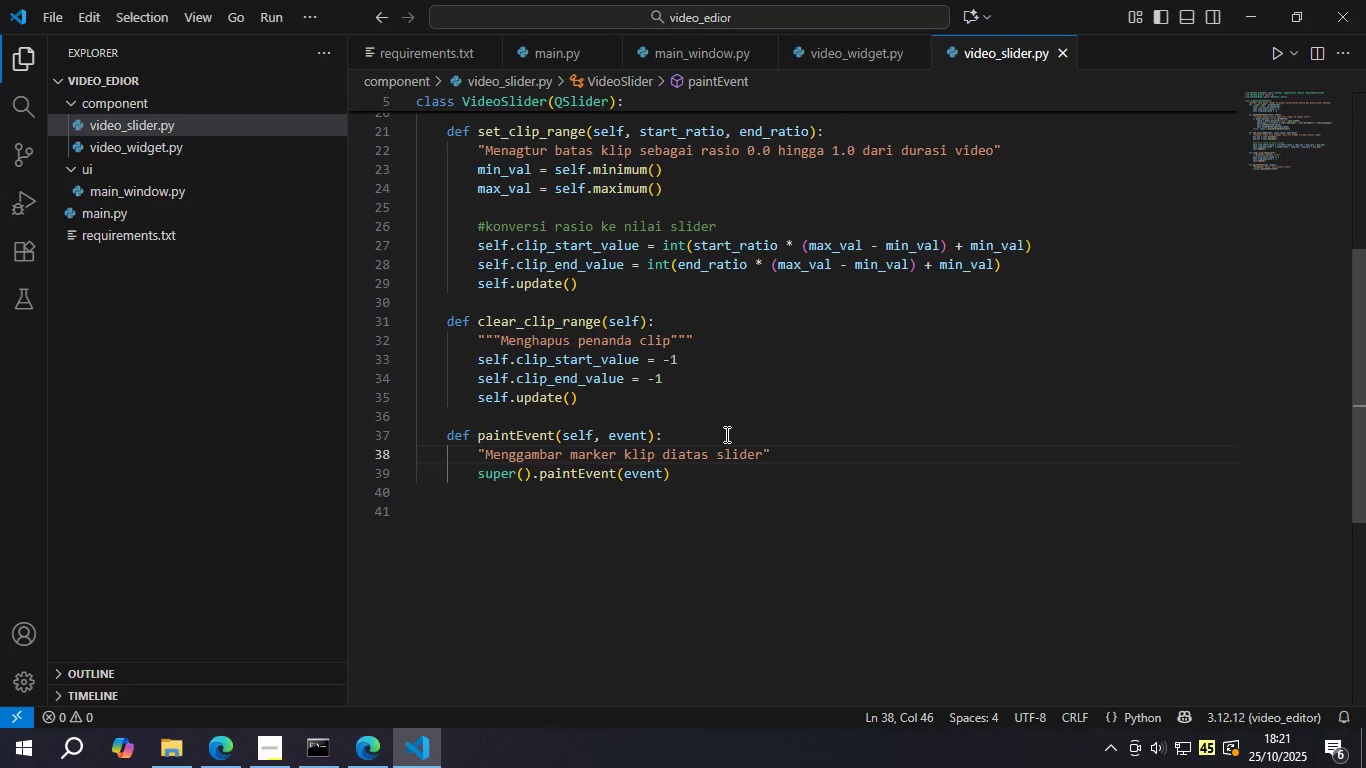 
key(ArrowDown)
 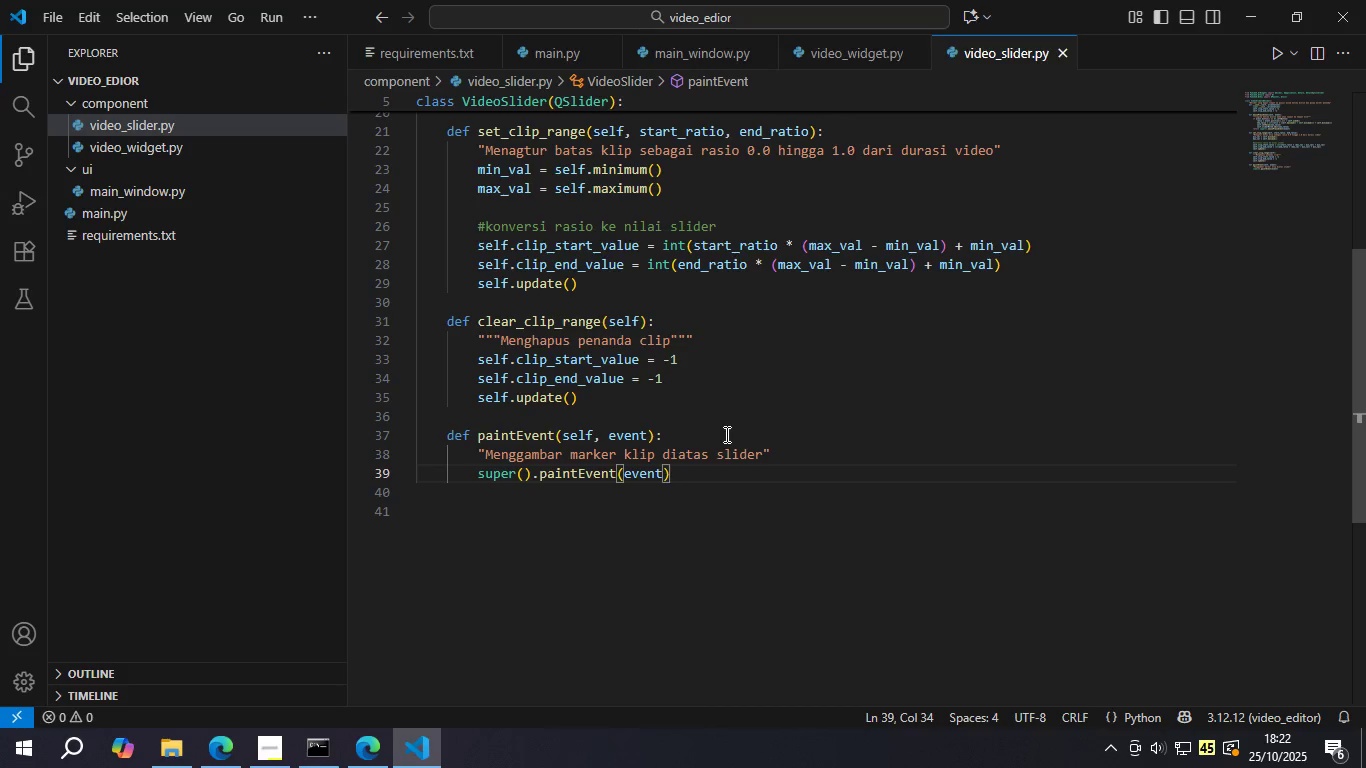 
key(Enter)
 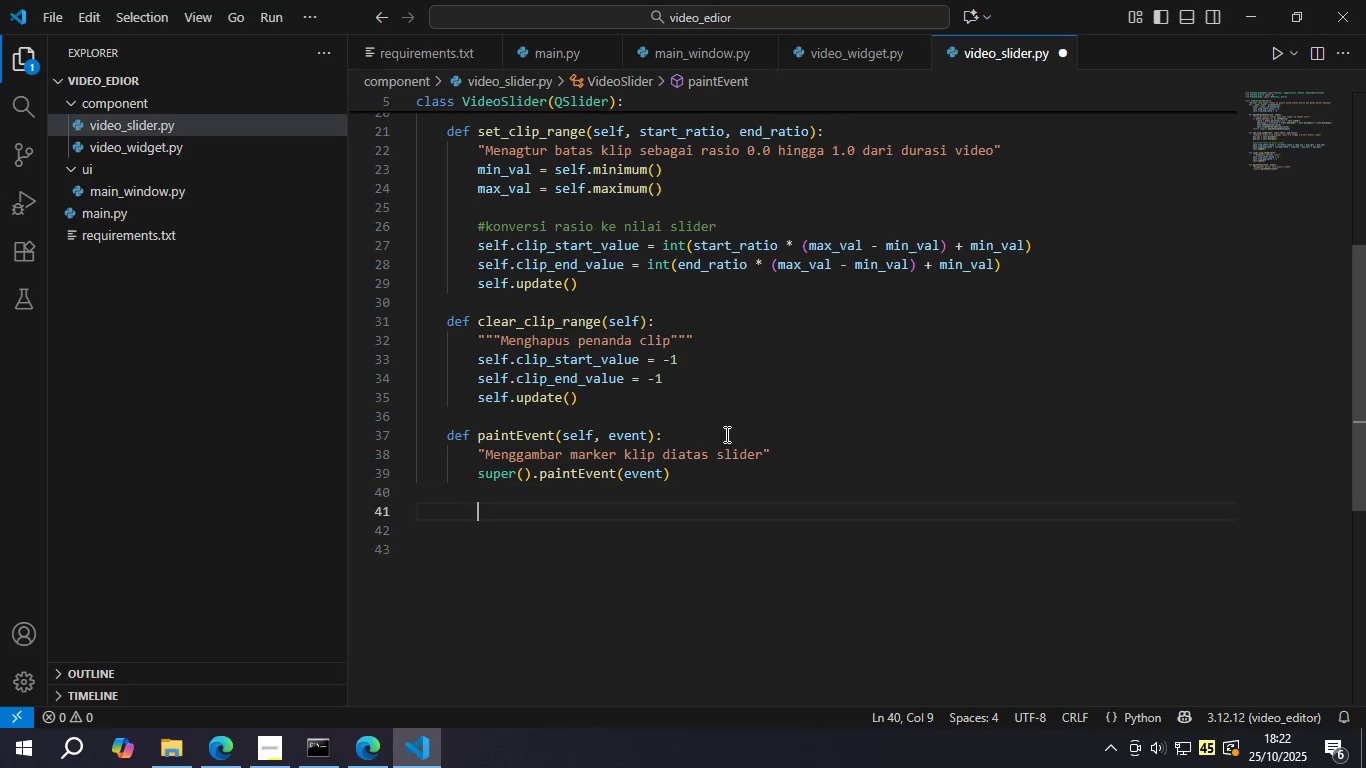 
key(Enter)
 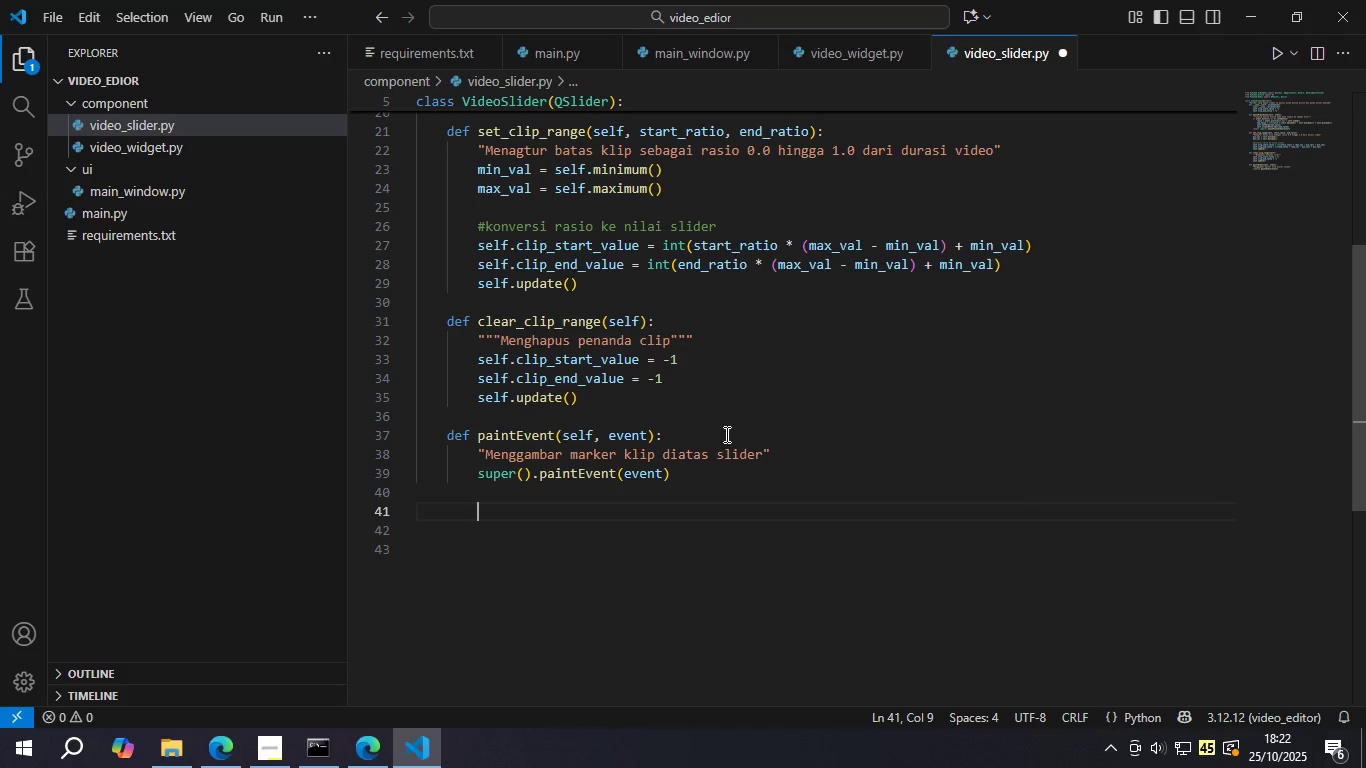 
type(if self.cl)
 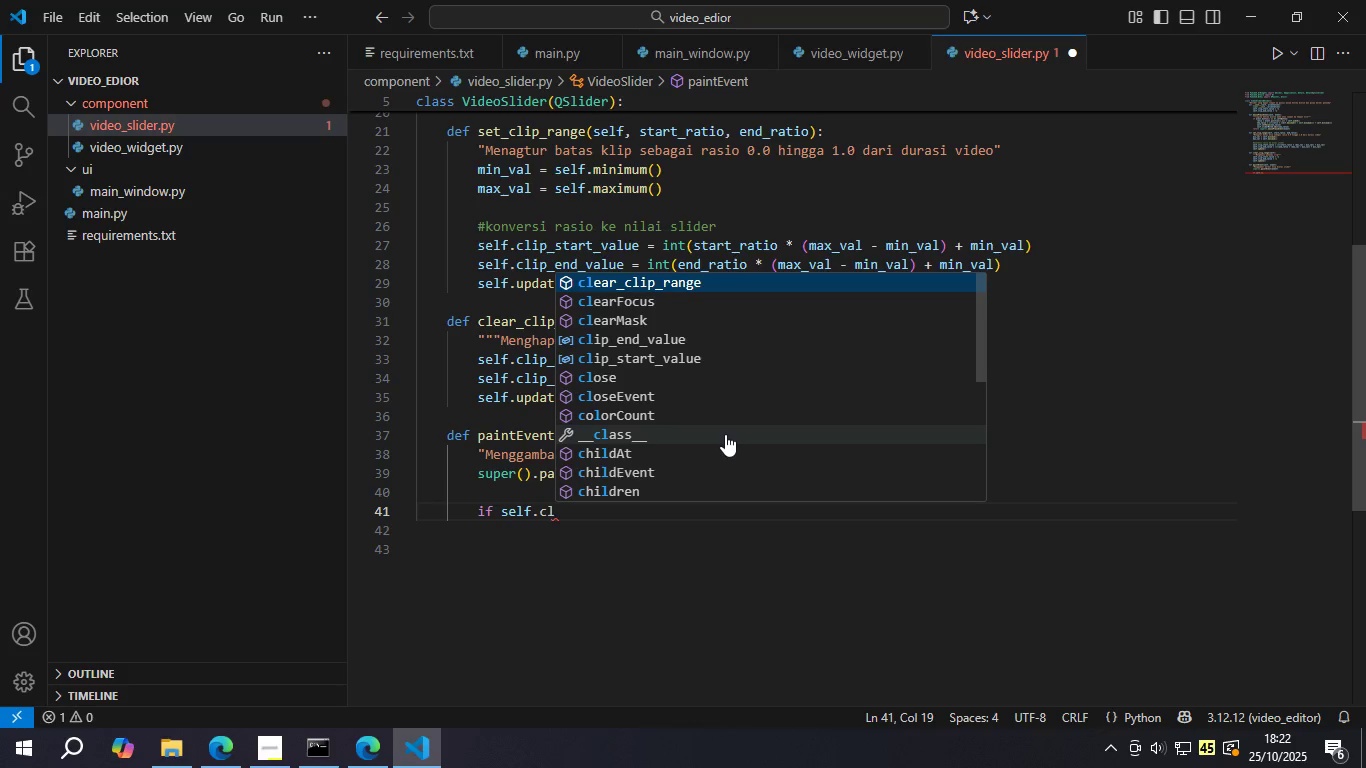 
type(ip_st)
 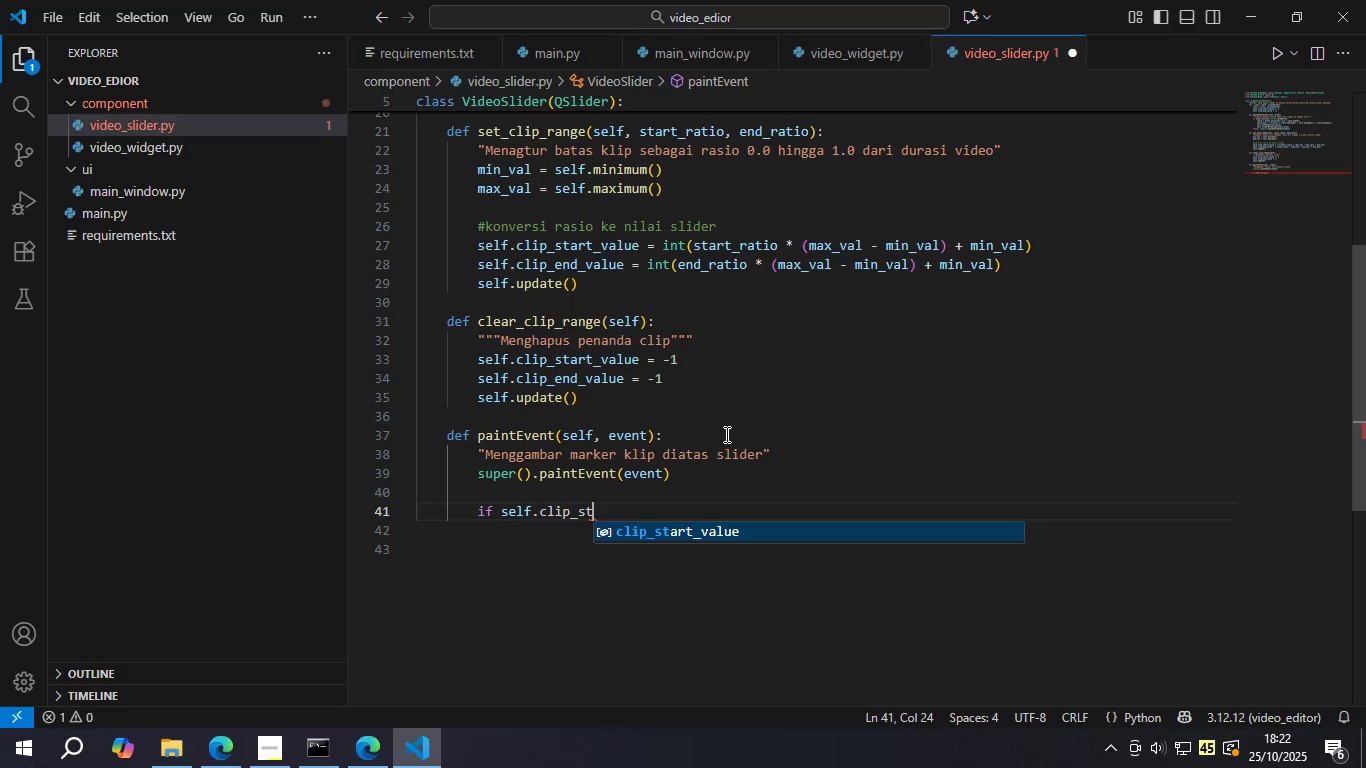 
key(Enter)
 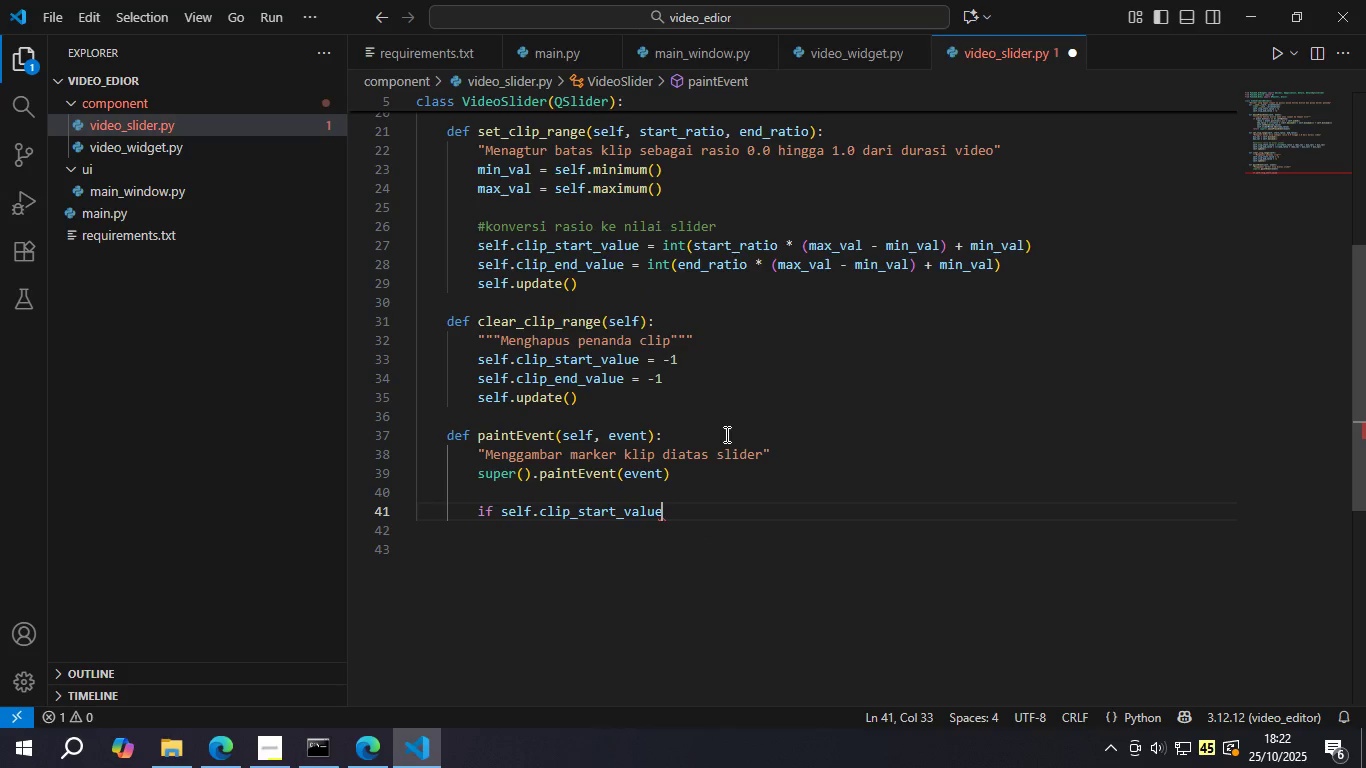 
type( != -1 and self.cl)
 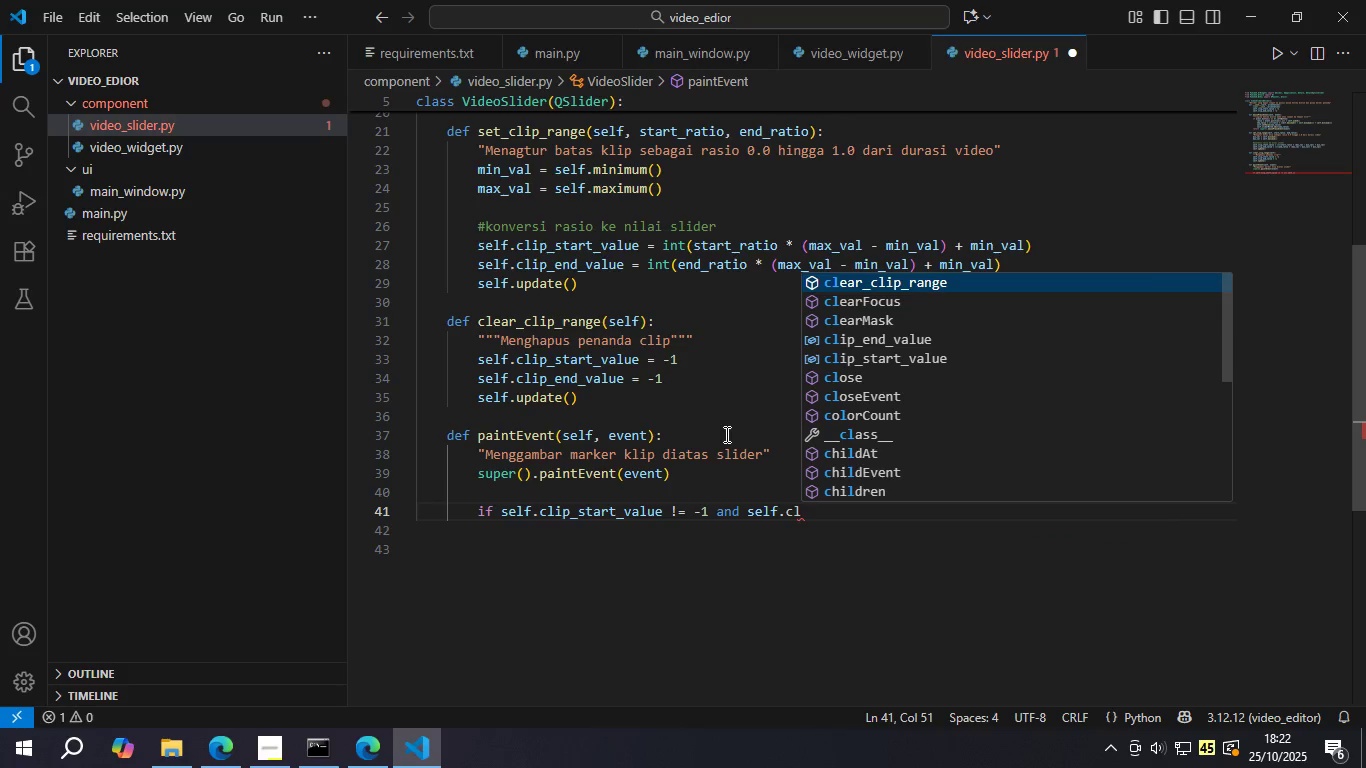 
key(ArrowDown)
 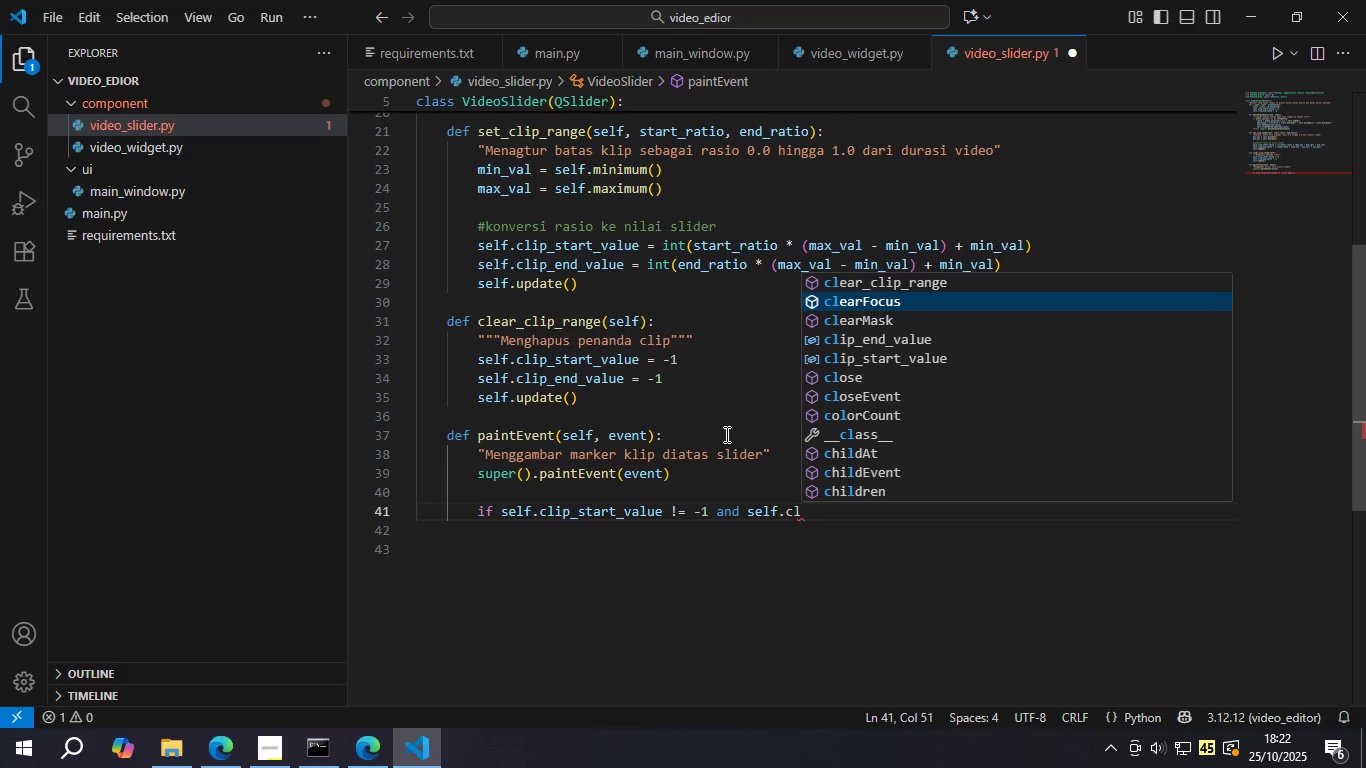 
key(ArrowDown)
 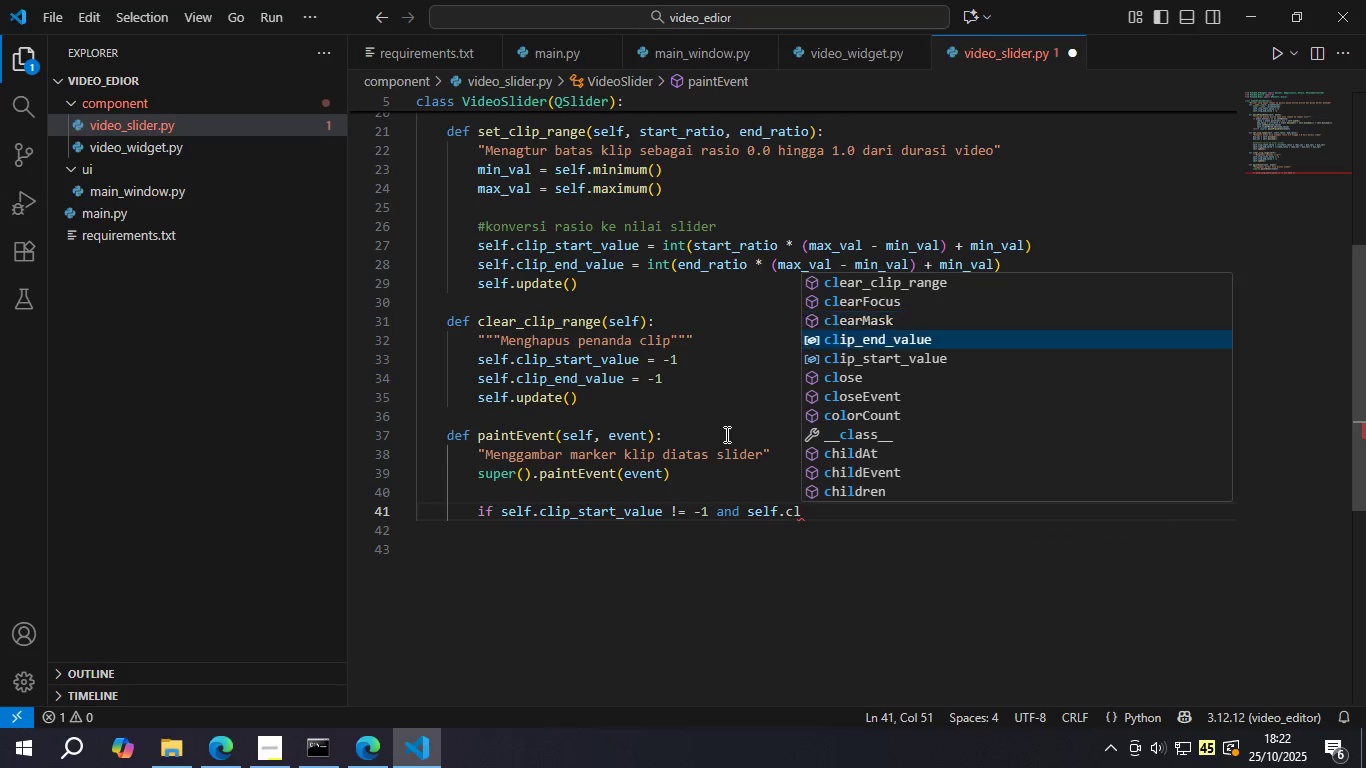 
key(ArrowDown)
 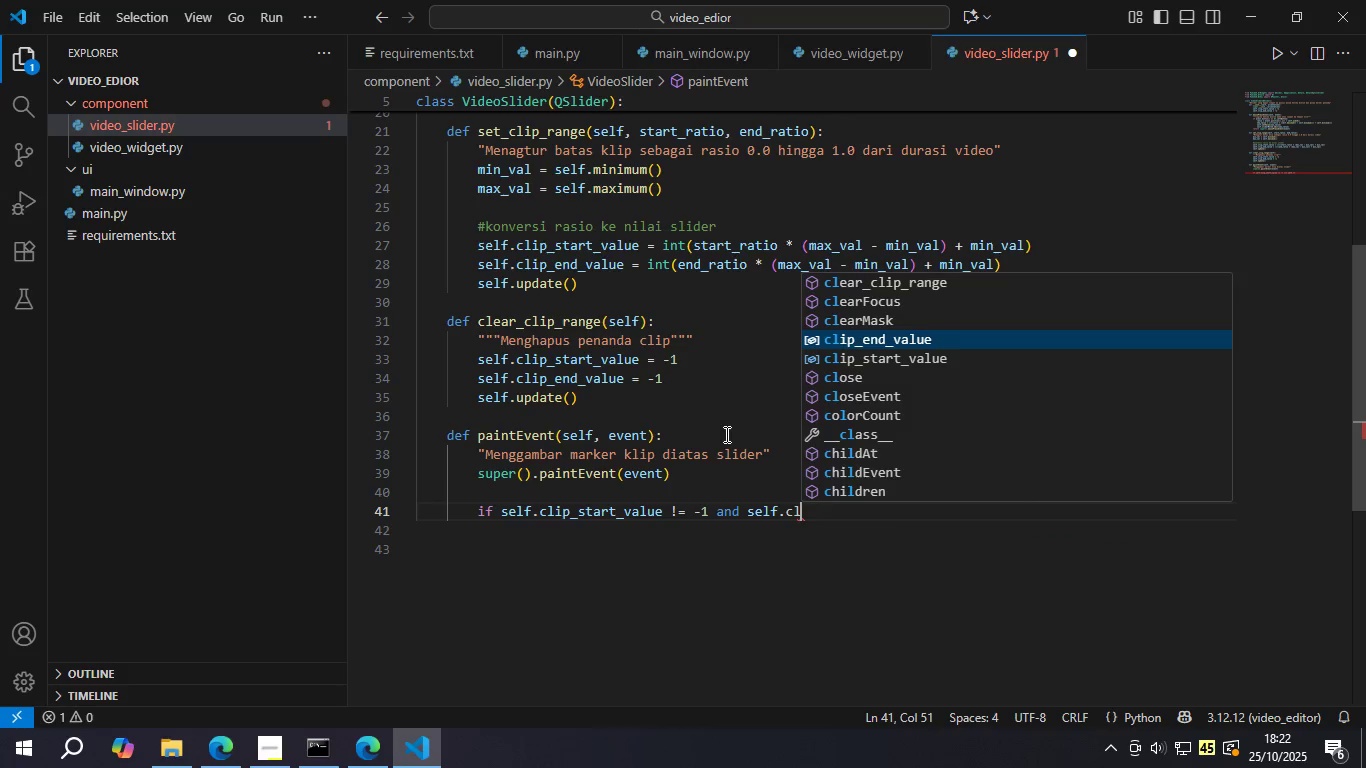 
key(Enter)
 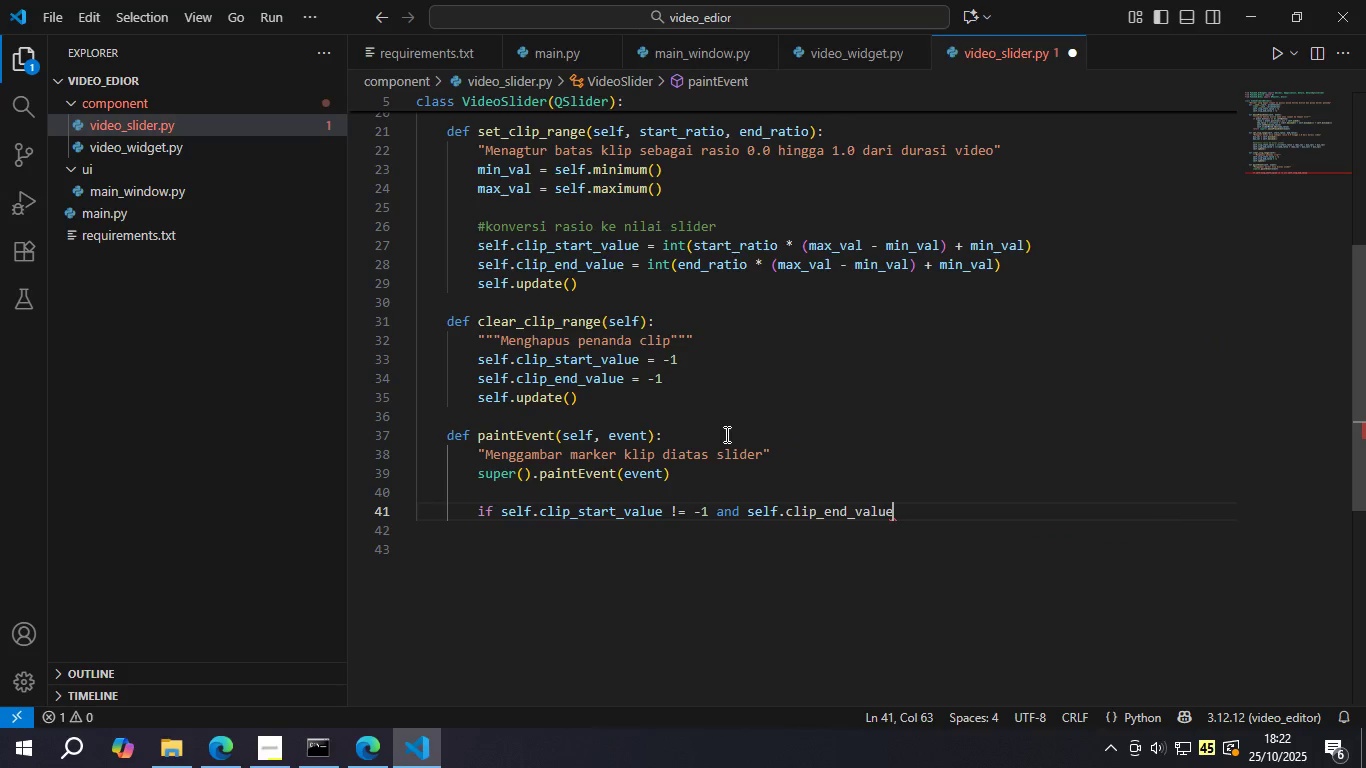 
key(Space)
 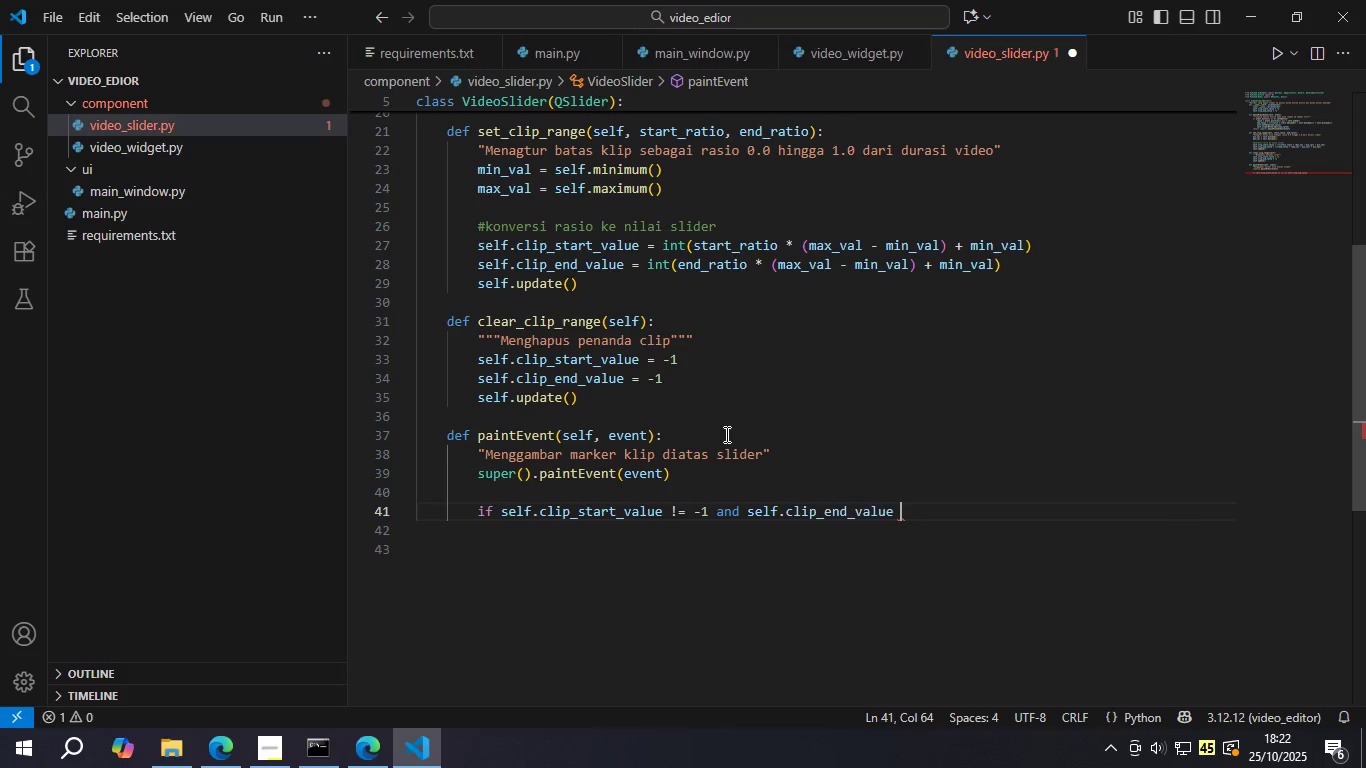 
hold_key(key=ShiftLeft, duration=0.63)
 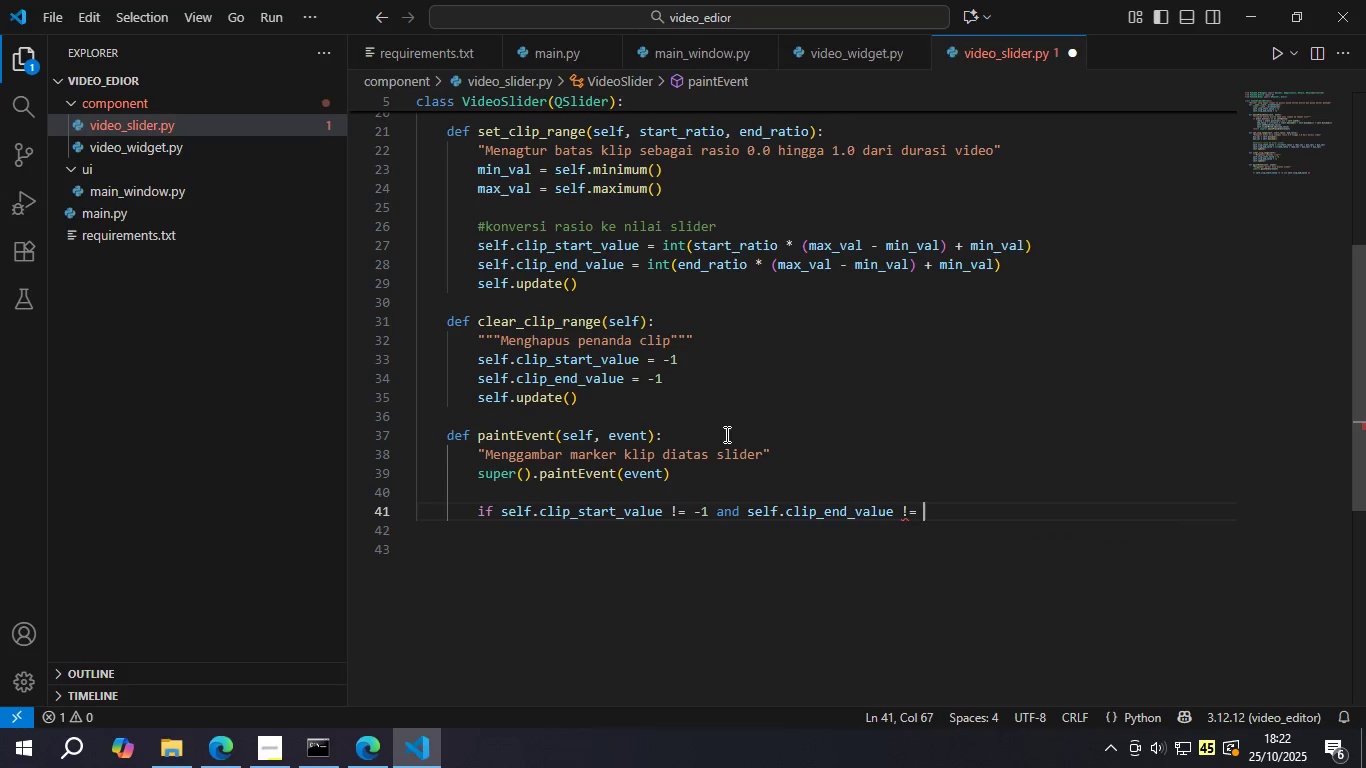 
hold_key(key=1, duration=0.34)
 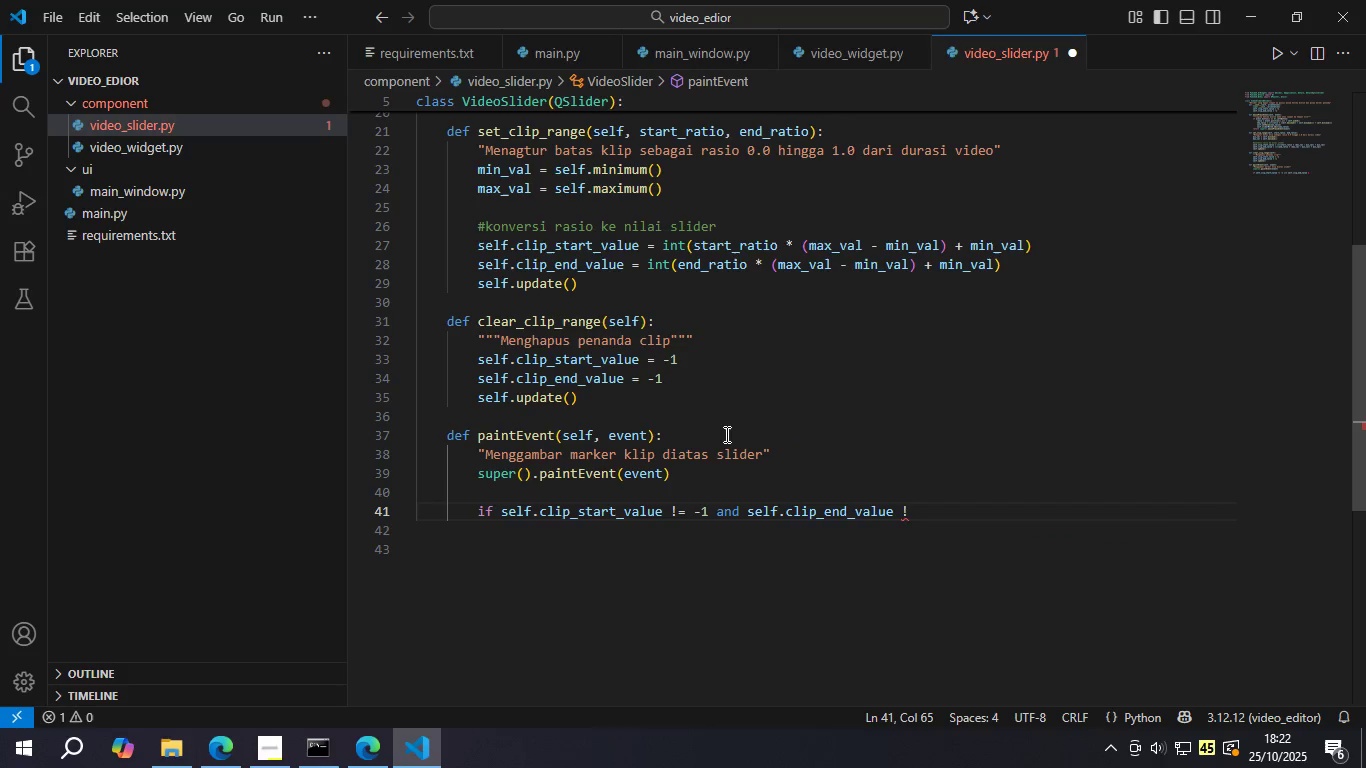 
key(Equal)
 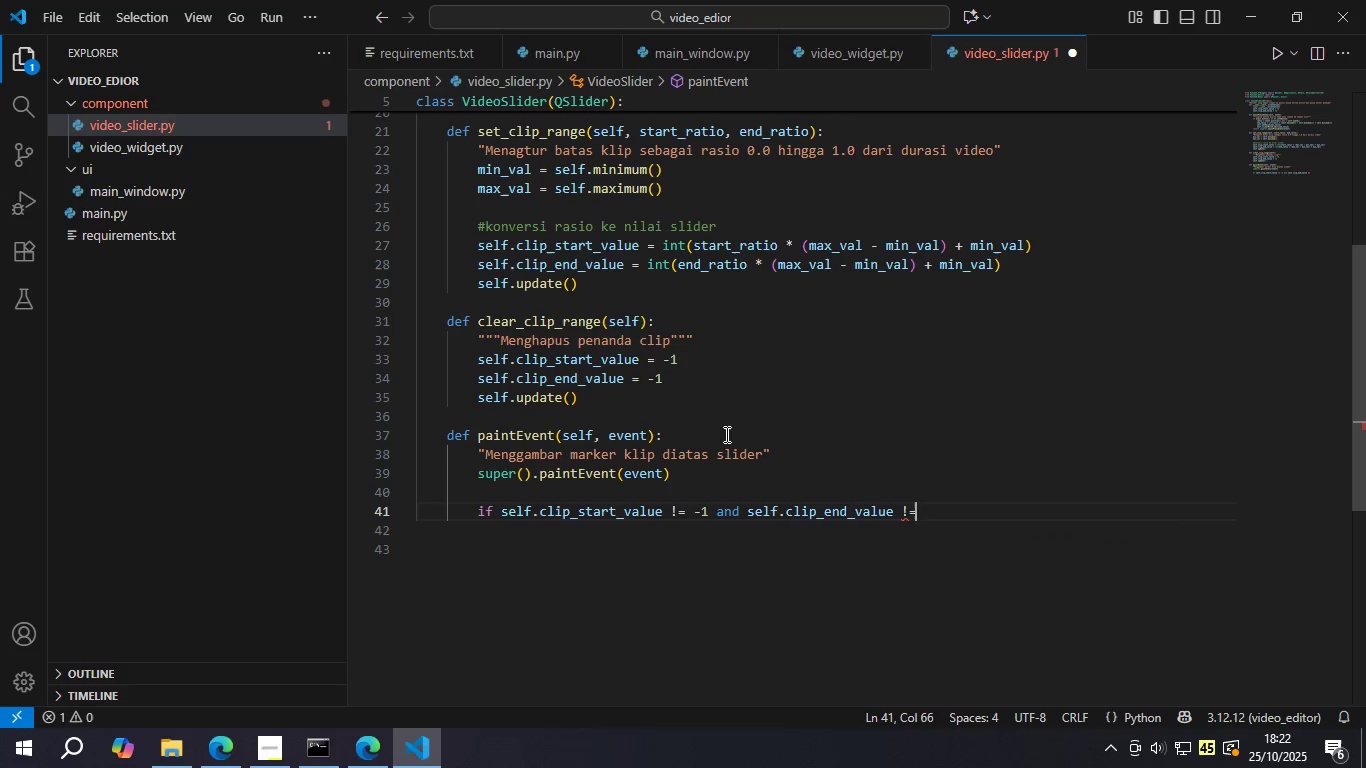 
key(Space)
 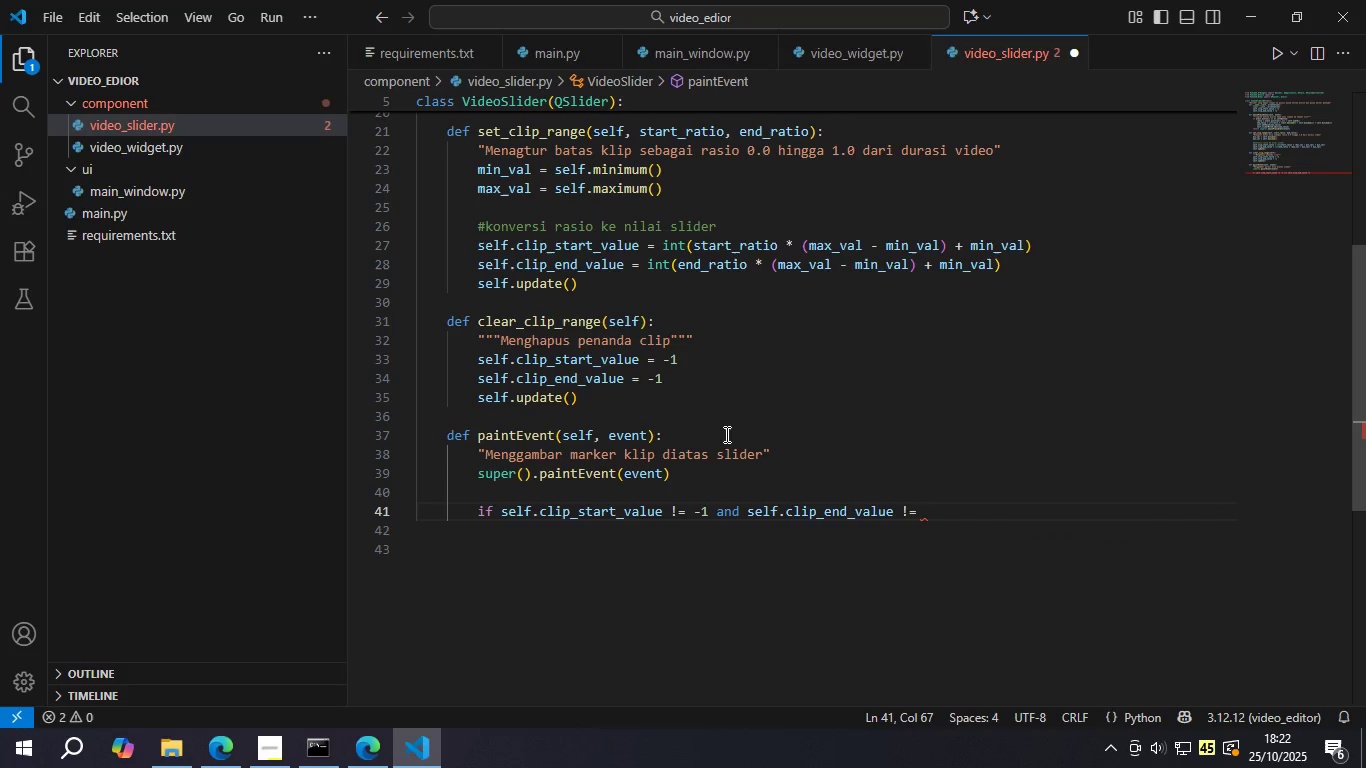 
key(Minus)
 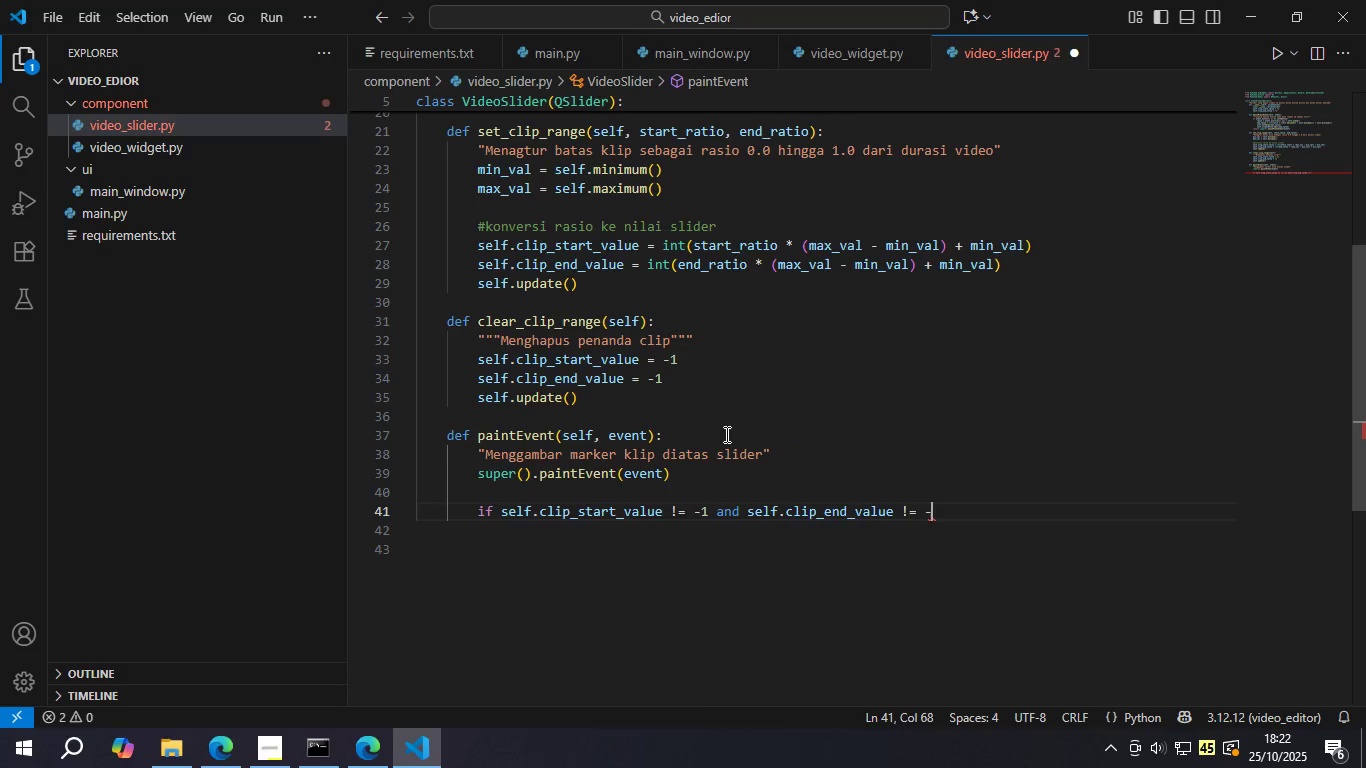 
key(1)
 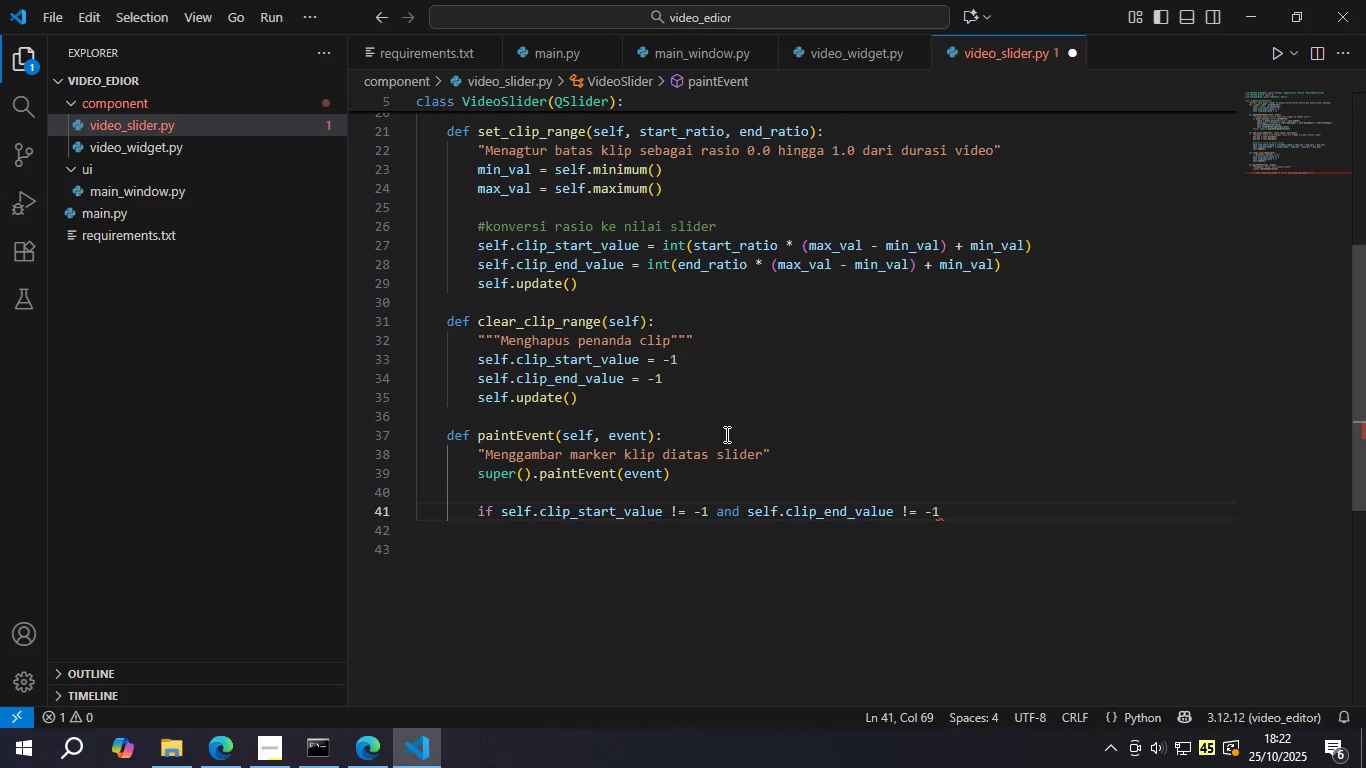 
key(Shift+ShiftLeft)
 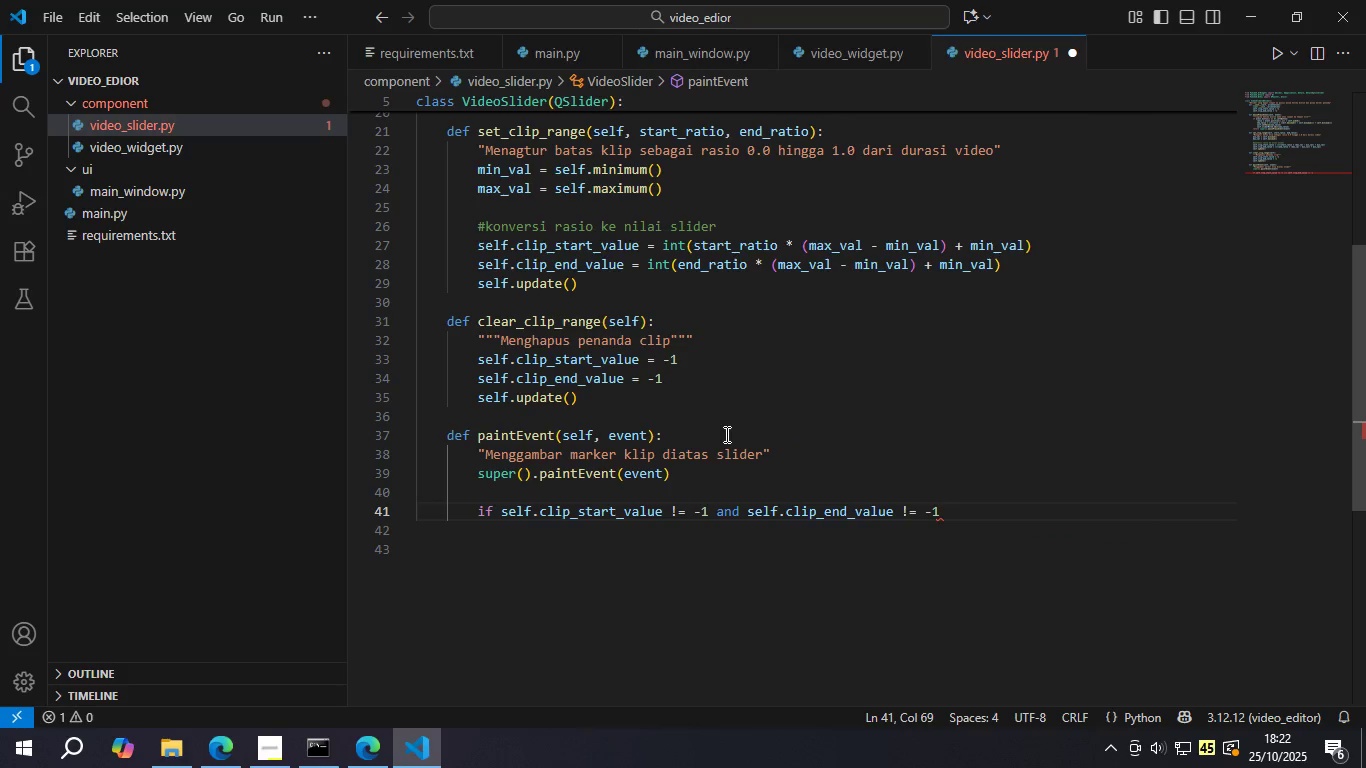 
key(Shift+Semicolon)
 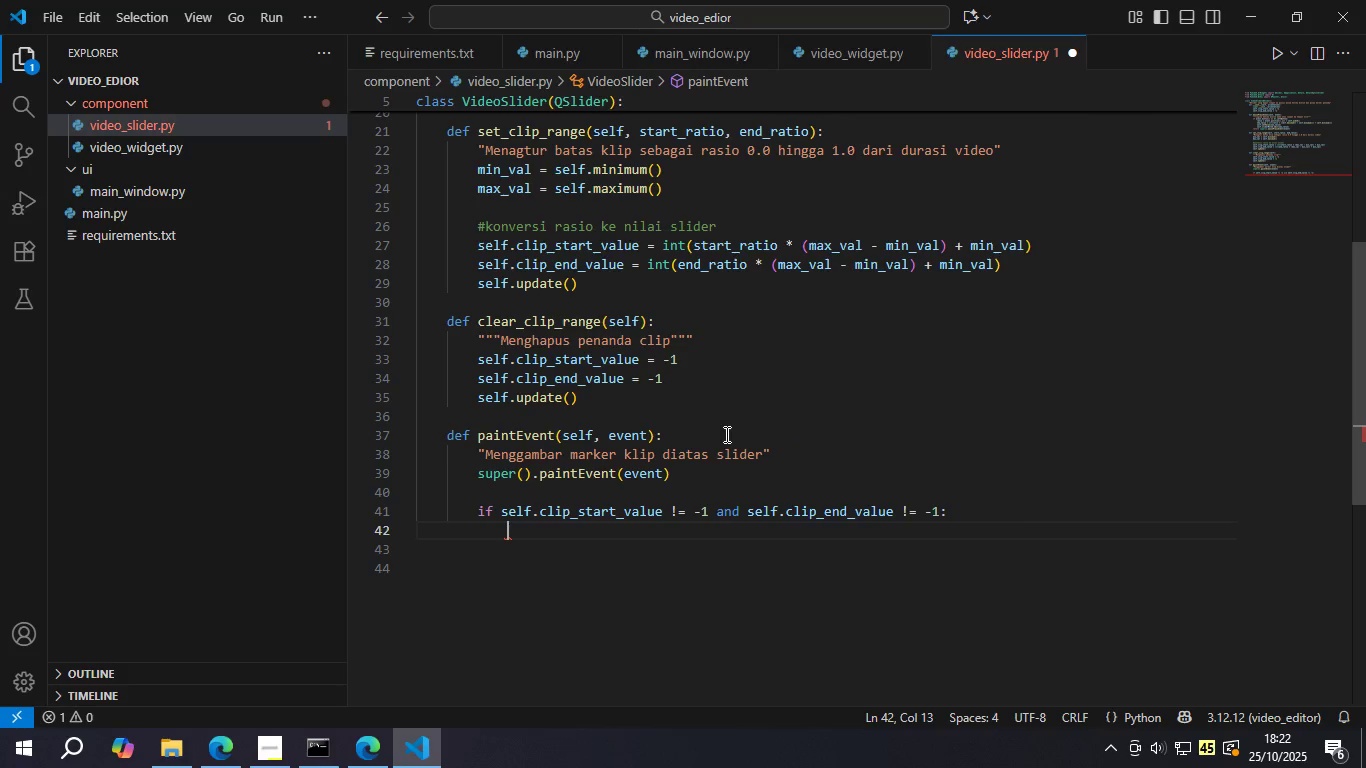 
key(Enter)
 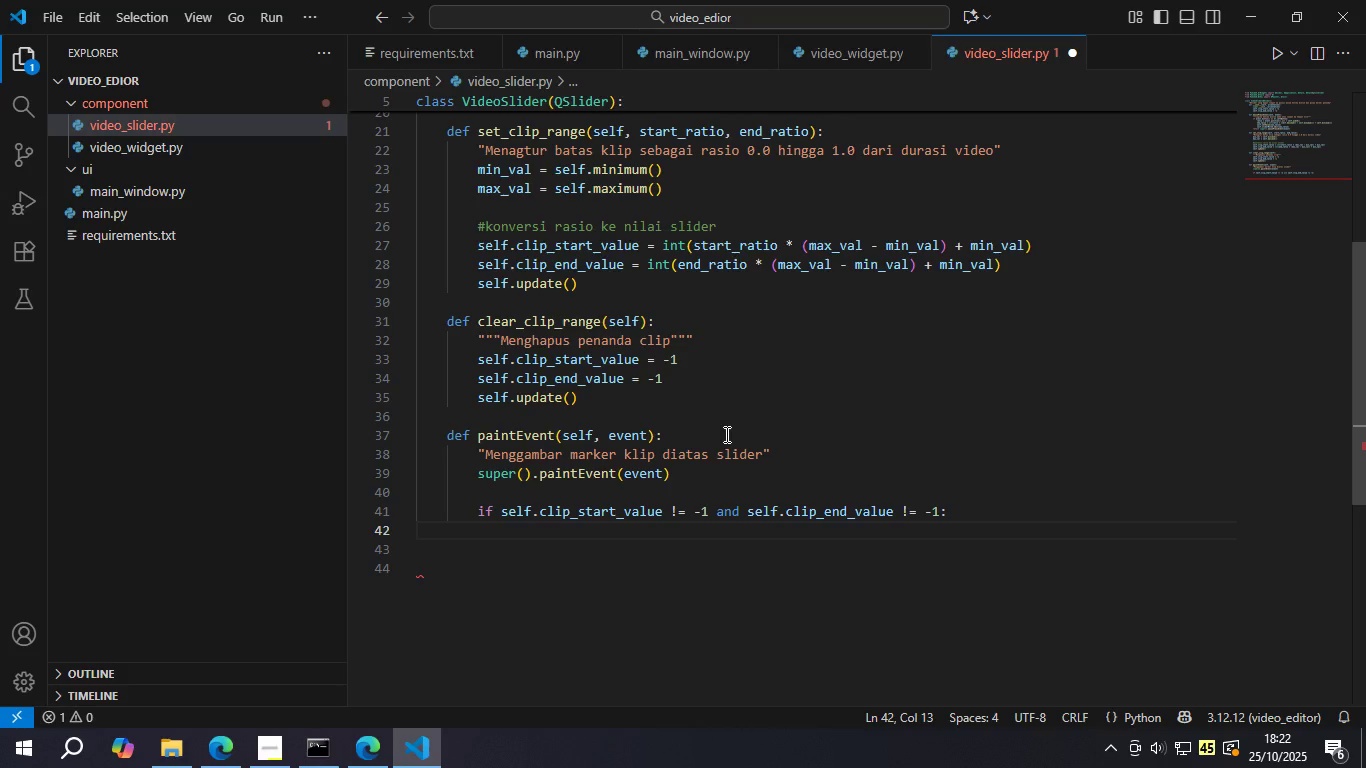 
type(painter = QPai)
 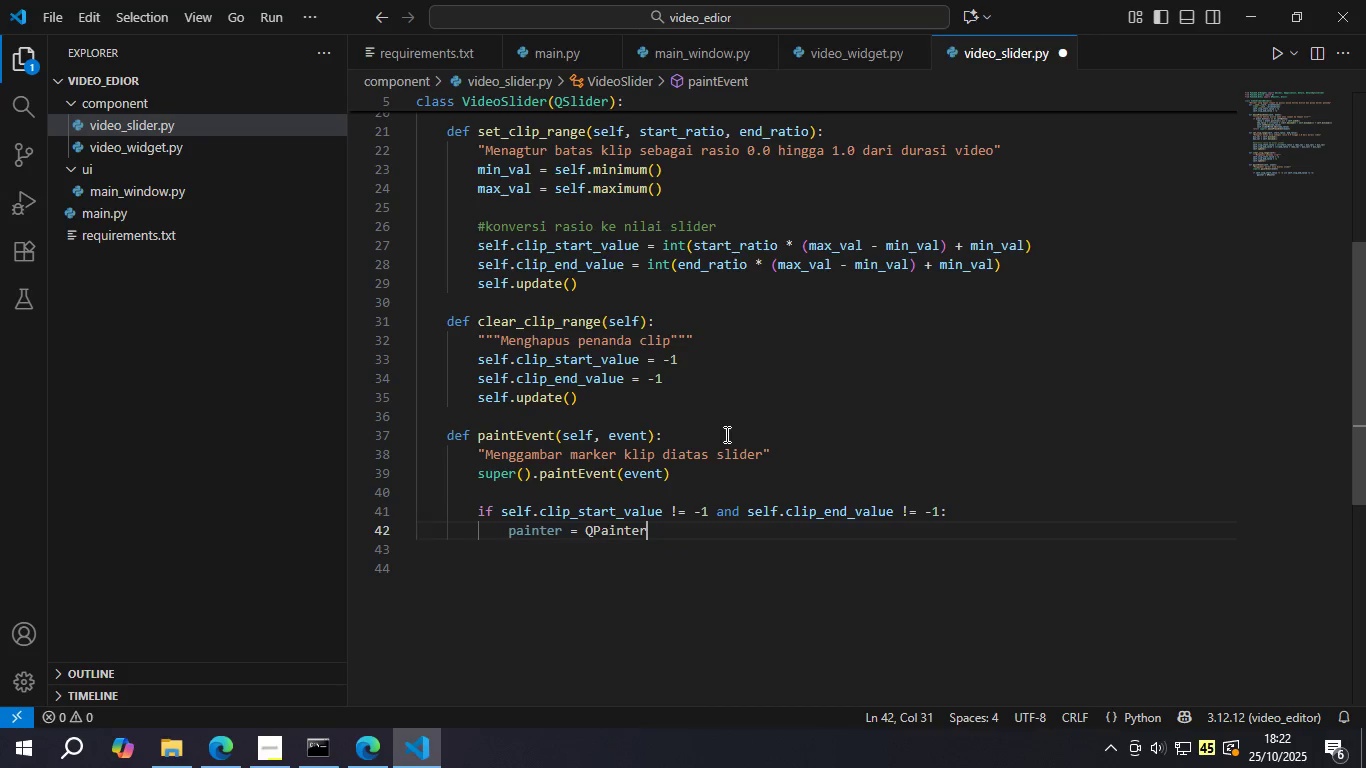 
 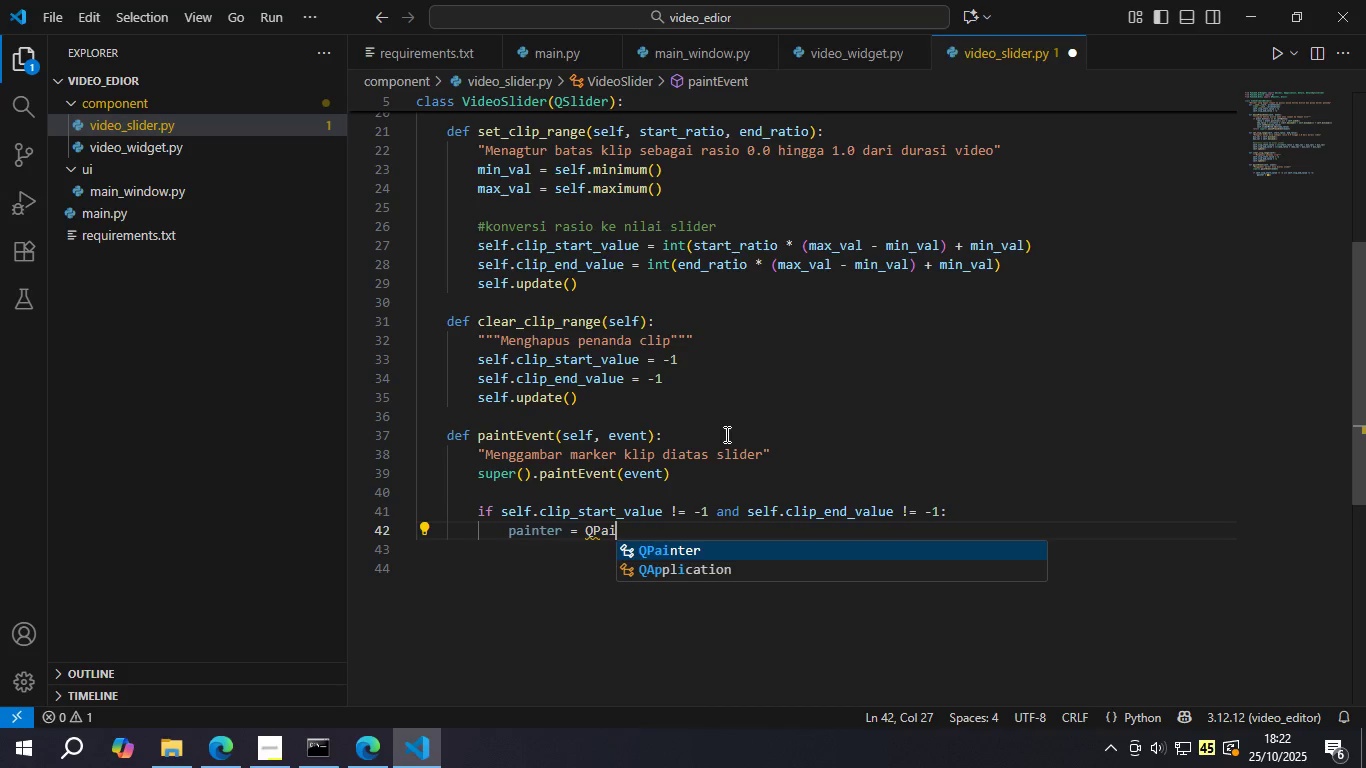 
key(Enter)
 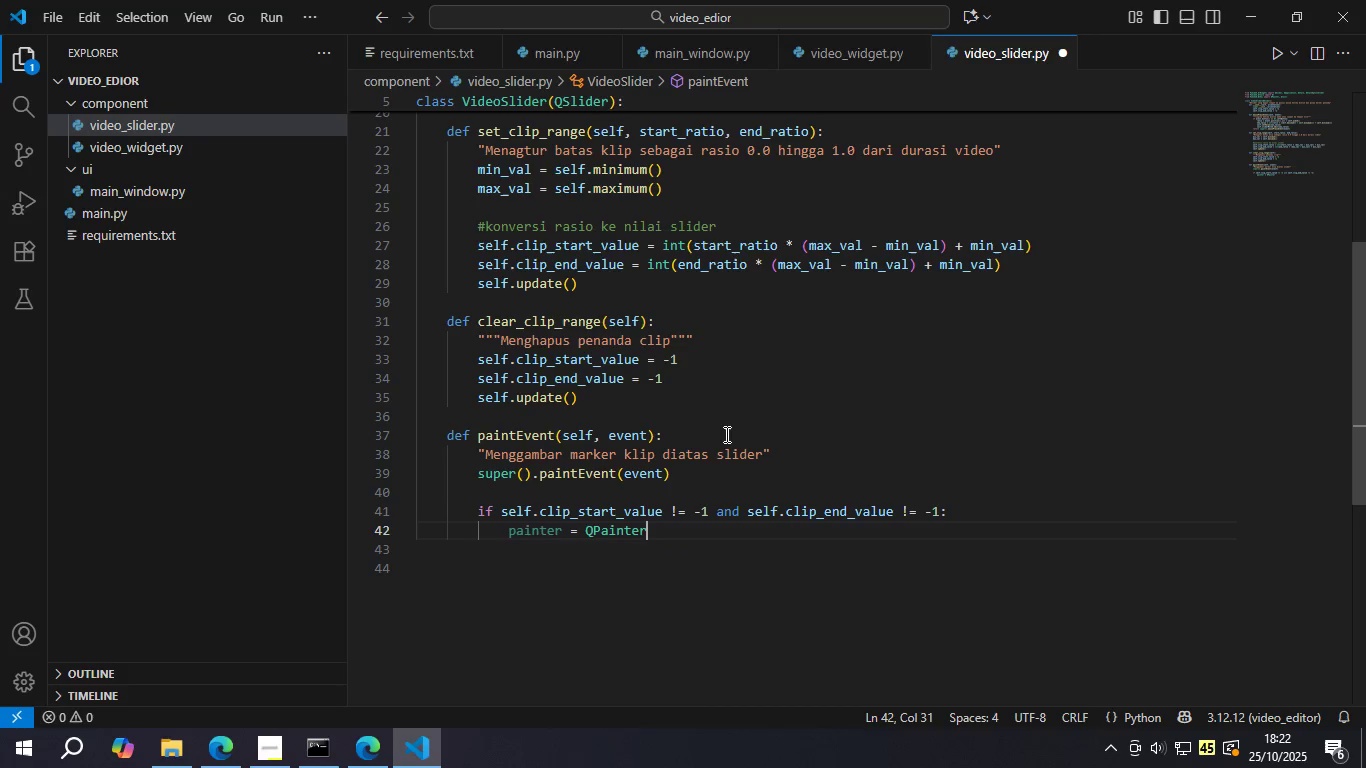 
type((self)
 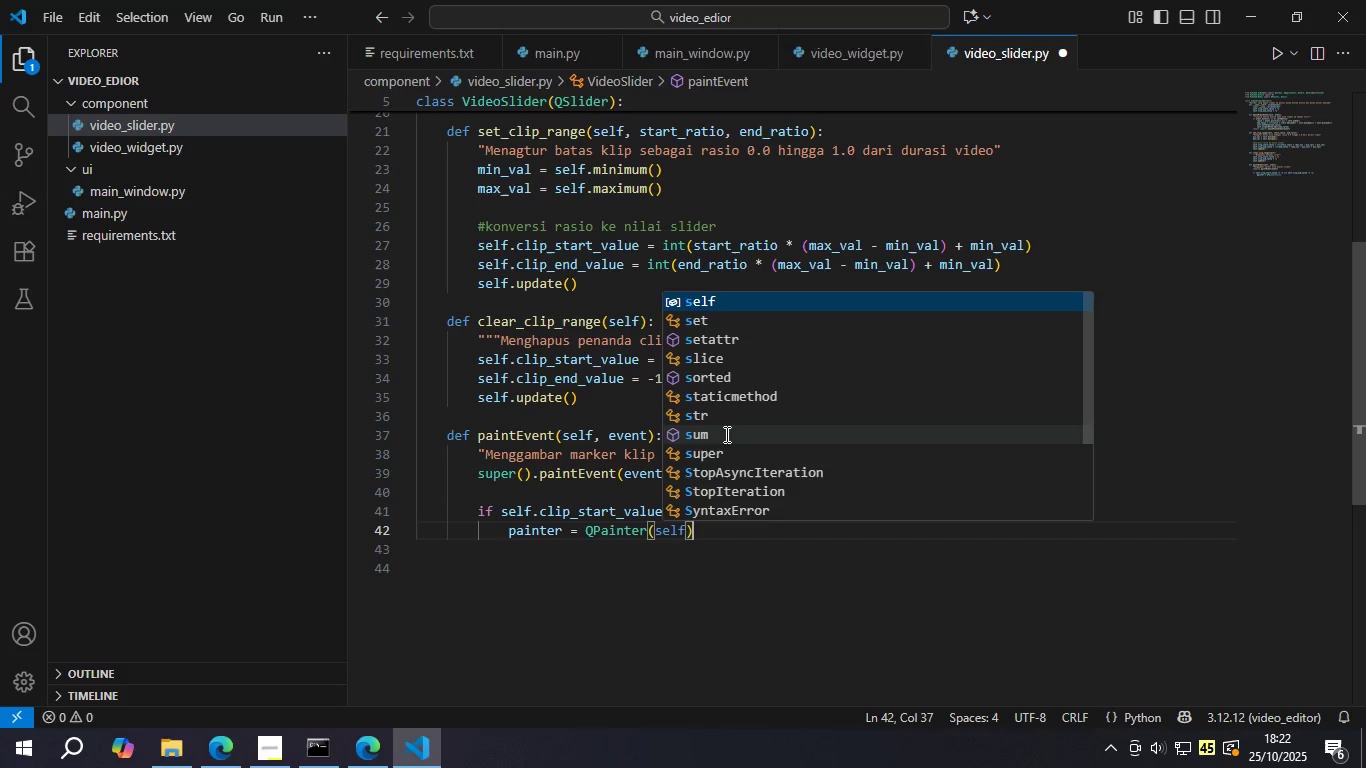 
key(ArrowRight)
 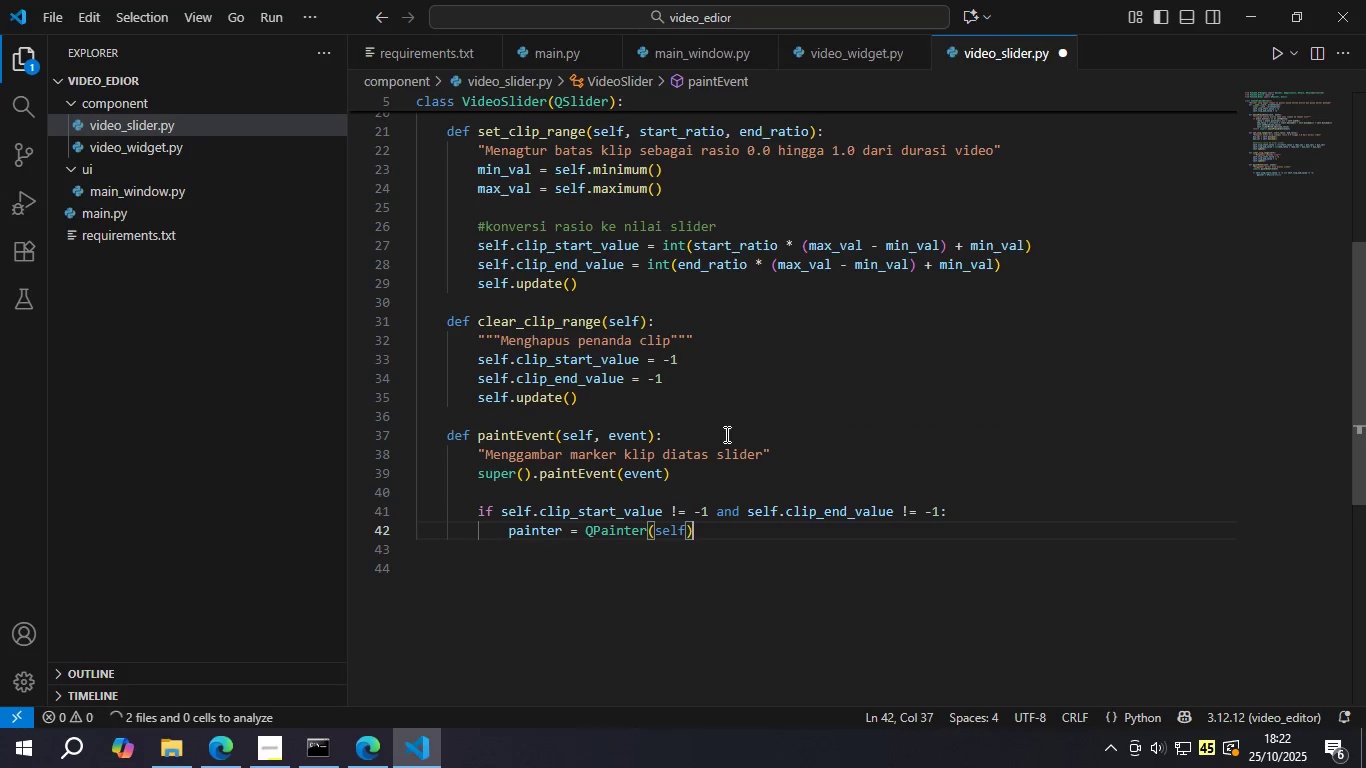 
key(Enter)
 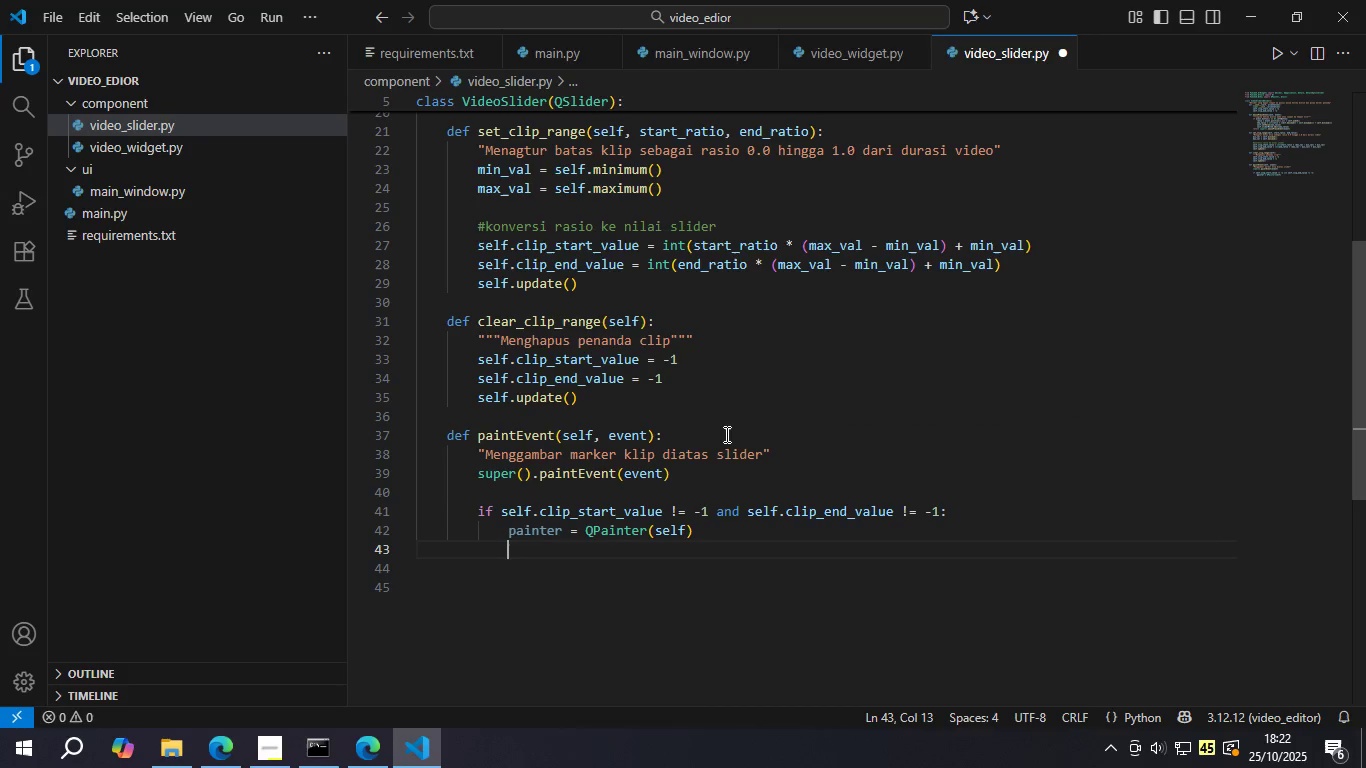 
key(Enter)
 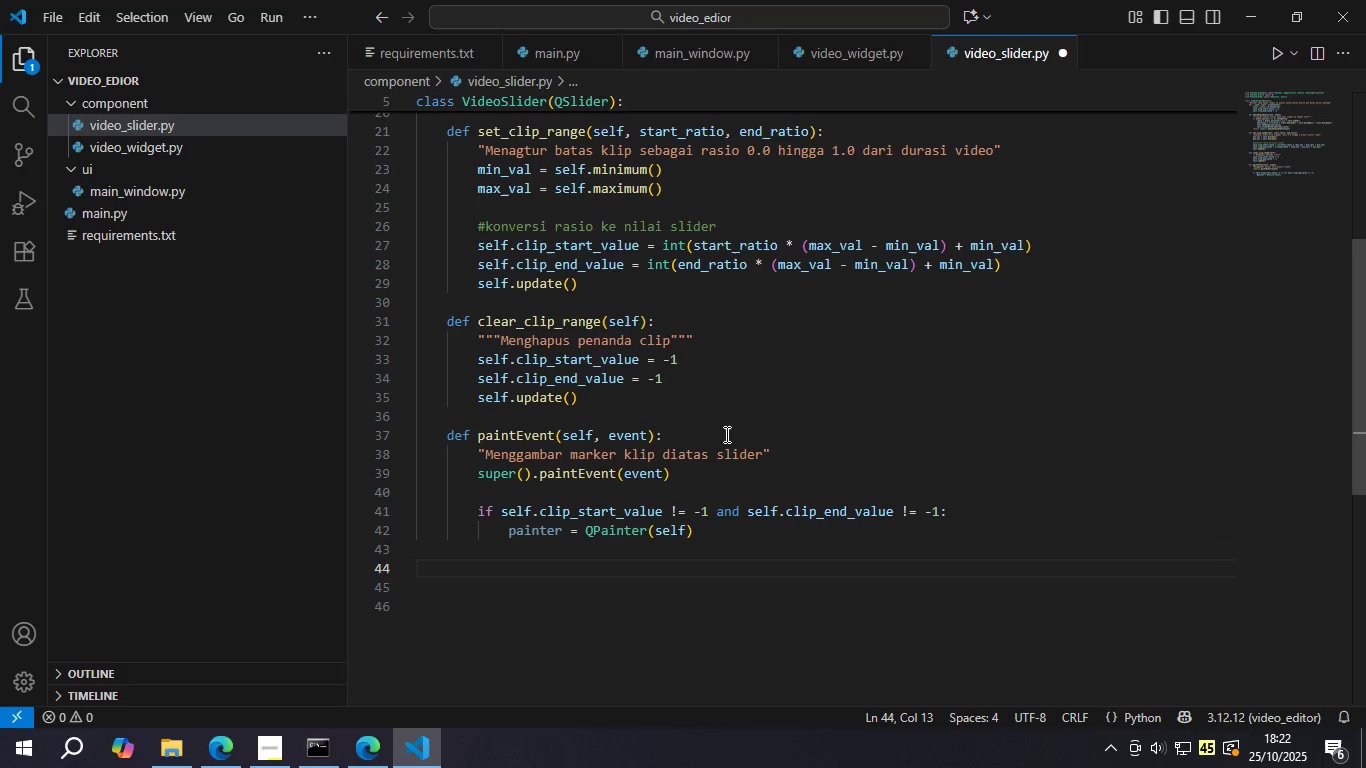 
type(# Mendaa)
key(Backspace)
type(patkan v)
key(Backspace)
type(batas slide )
 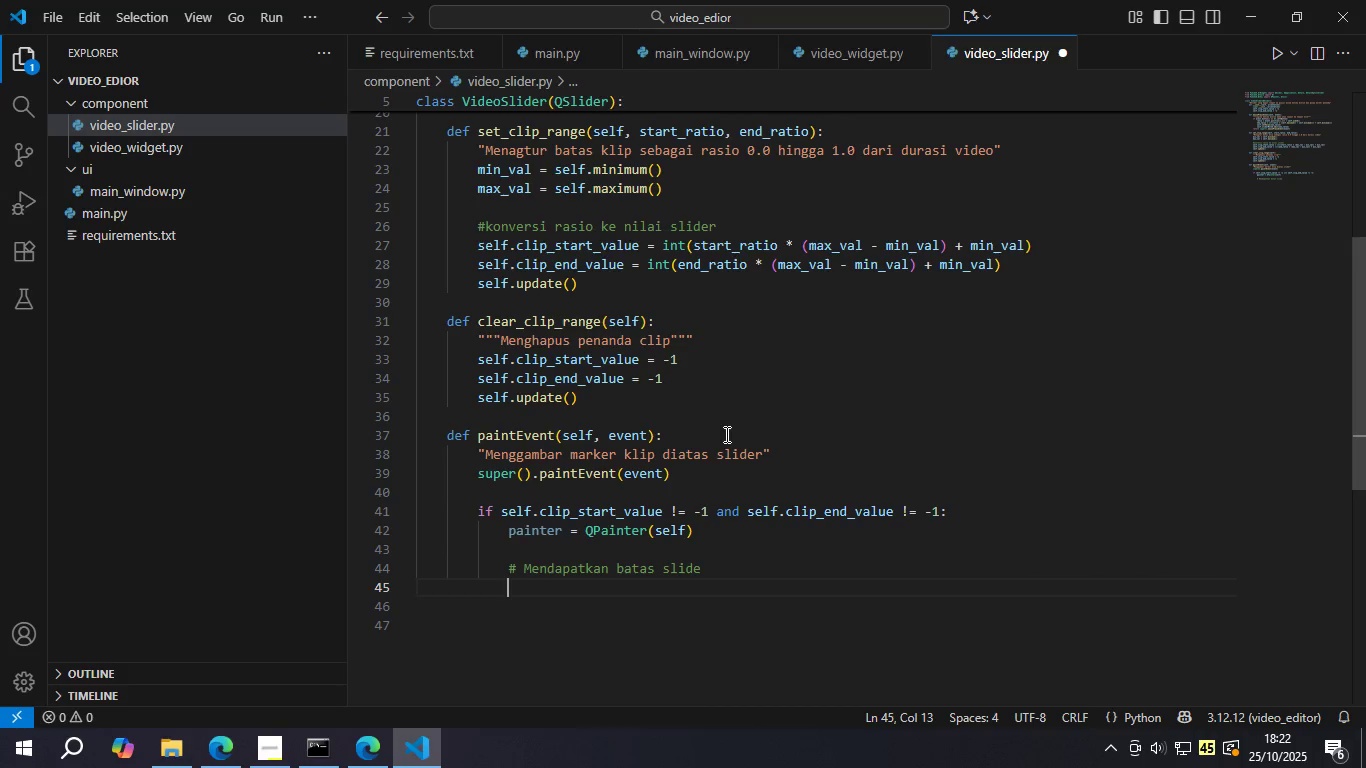 
 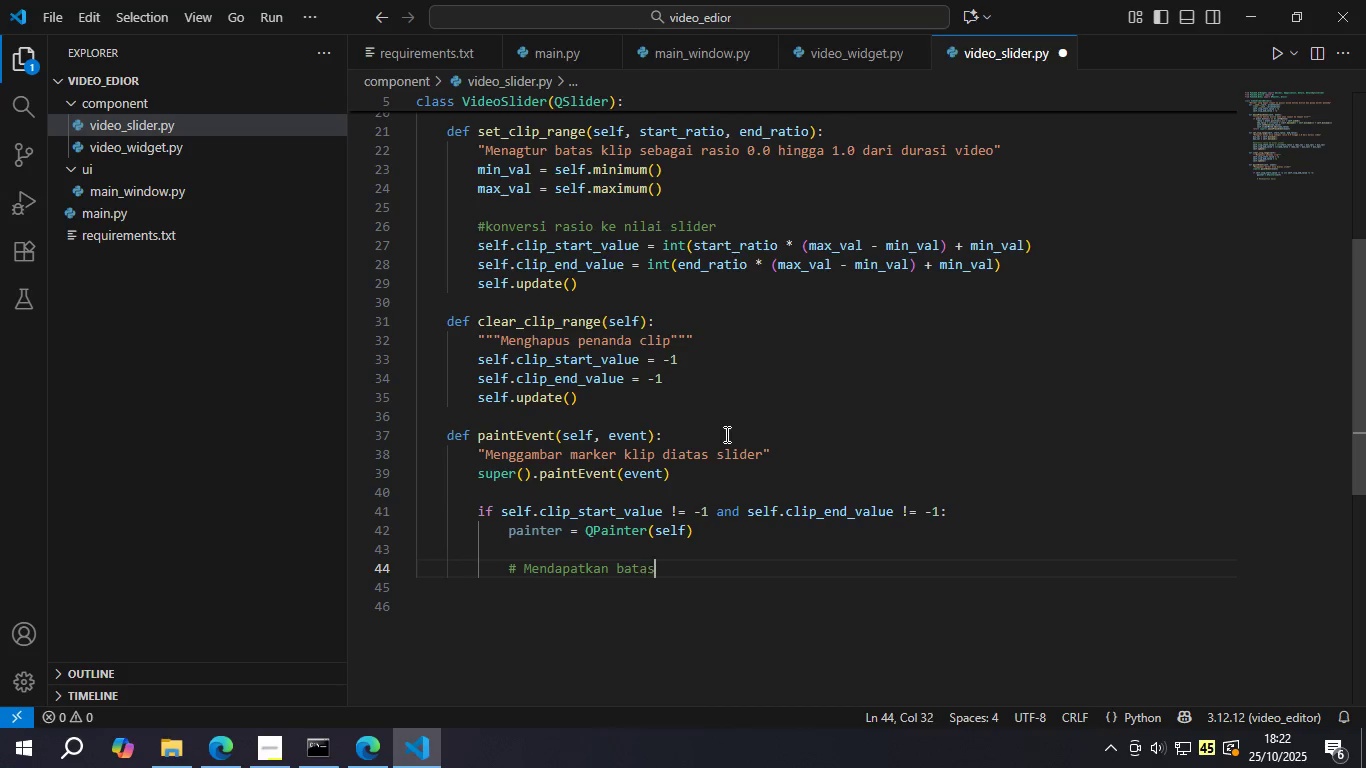 
key(Enter)
 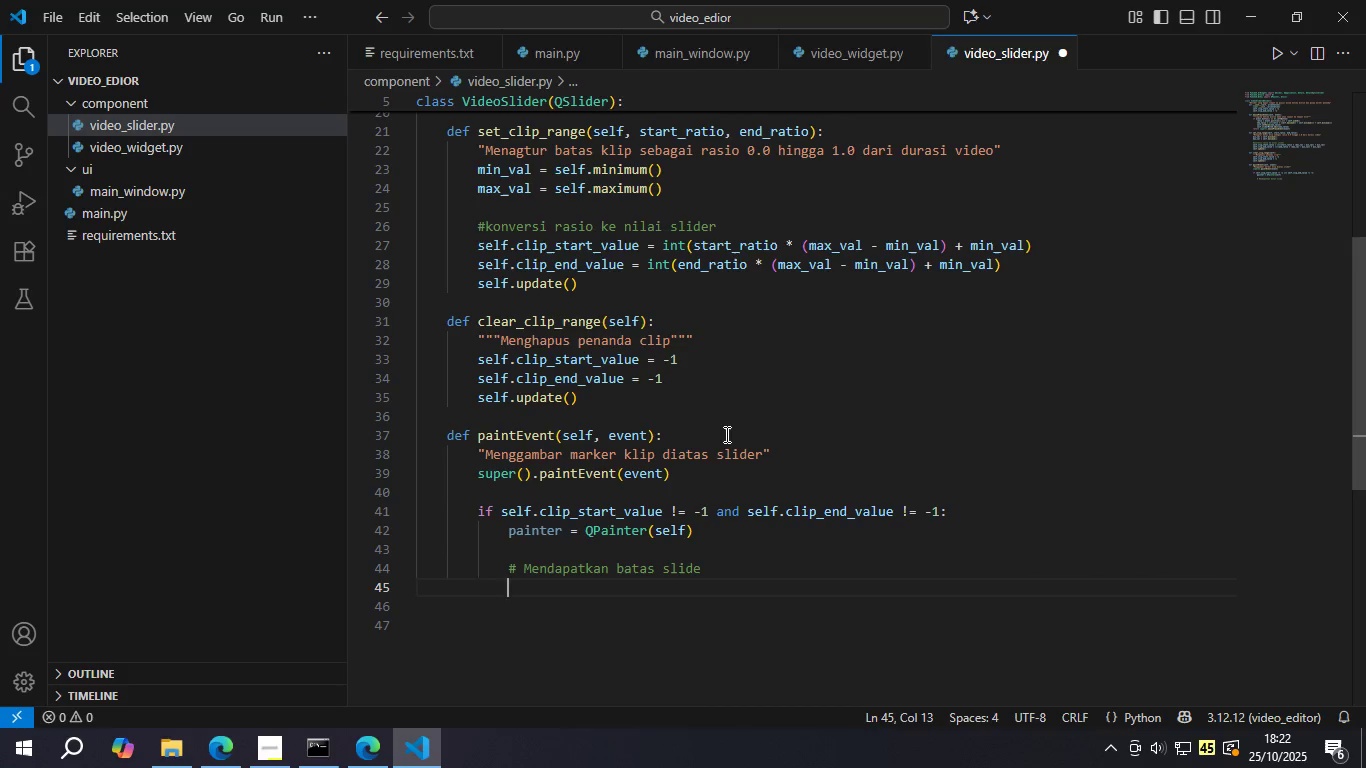 
key(Backspace)
 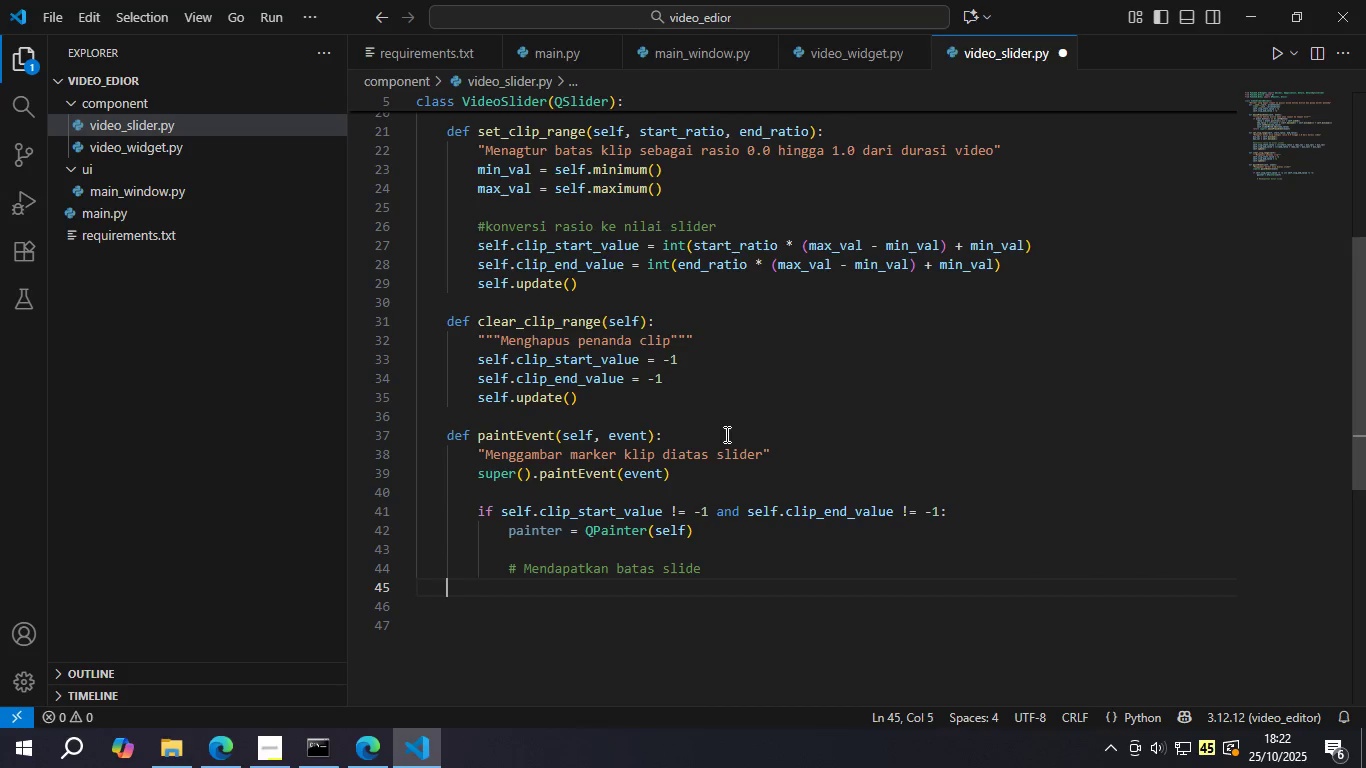 
key(Backspace)
 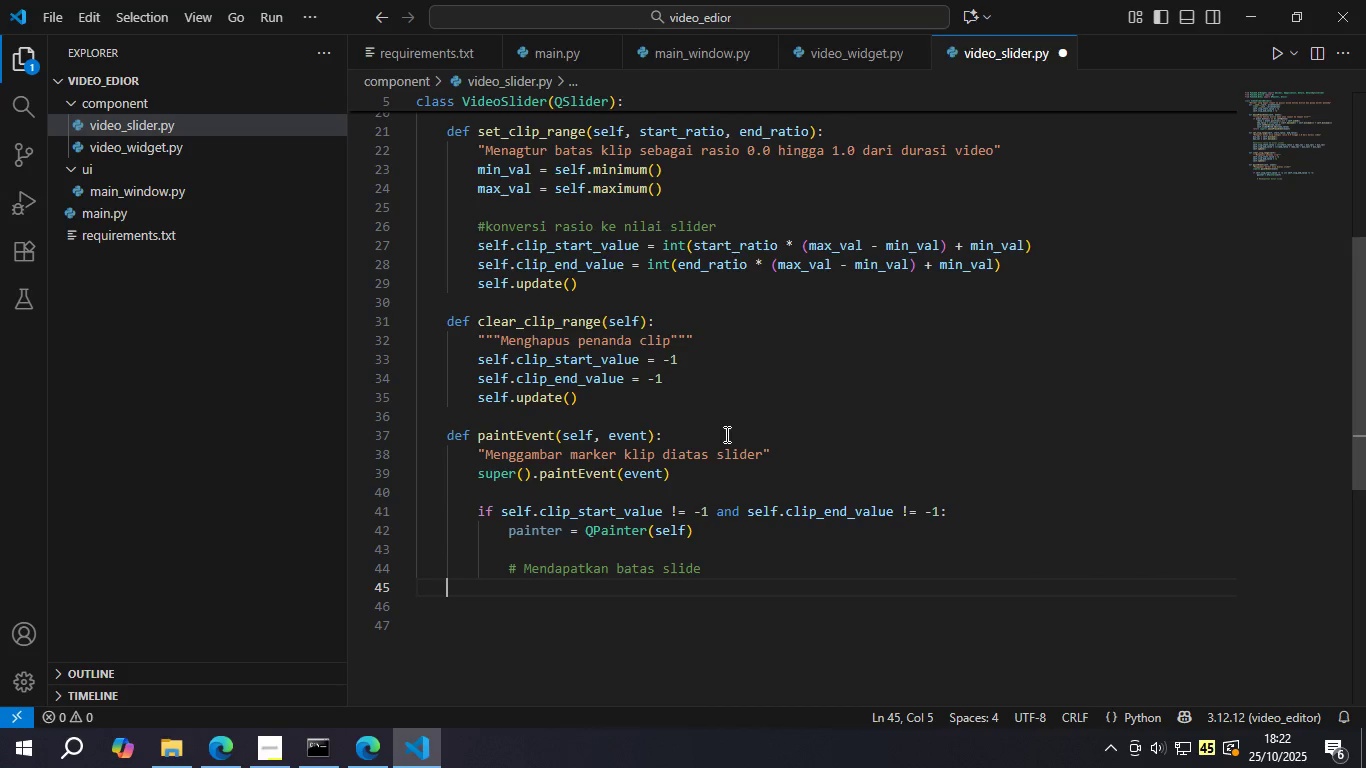 
key(Backspace)
 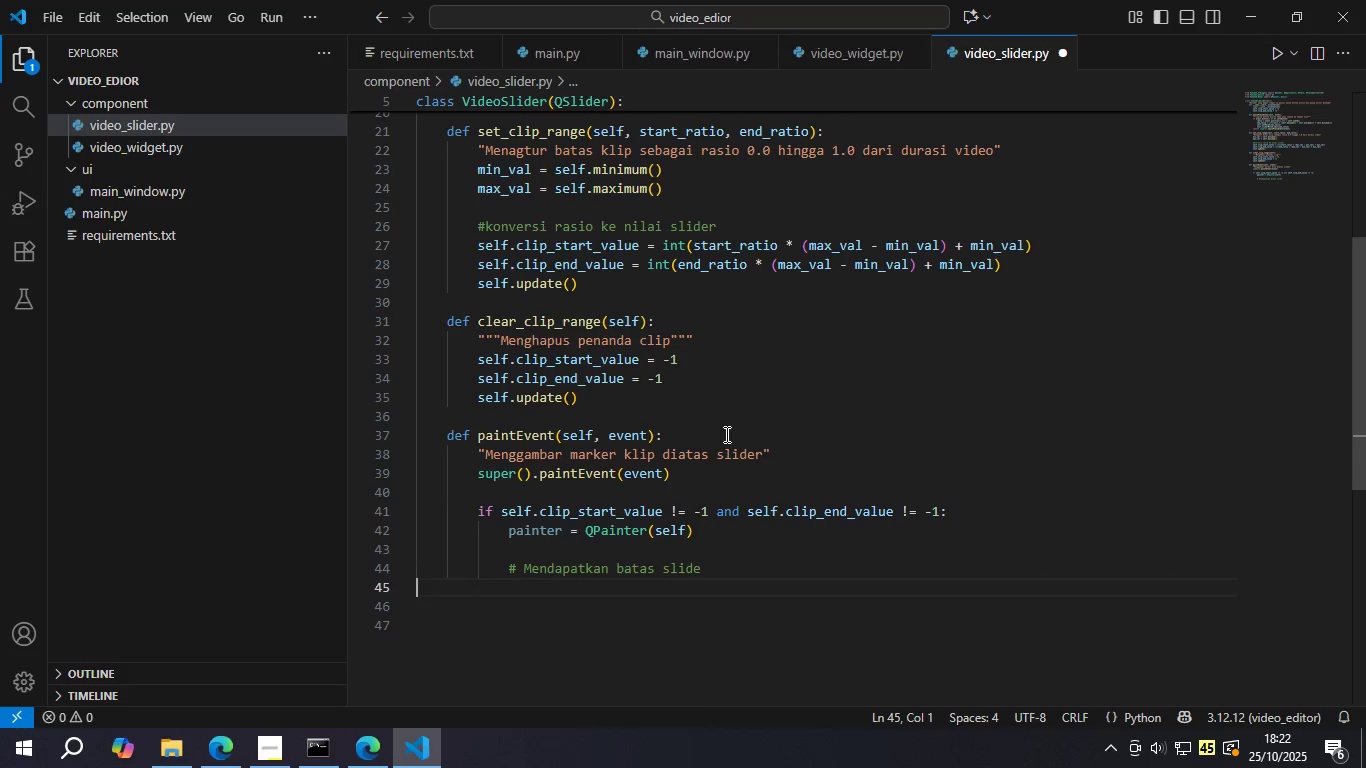 
key(Backspace)
 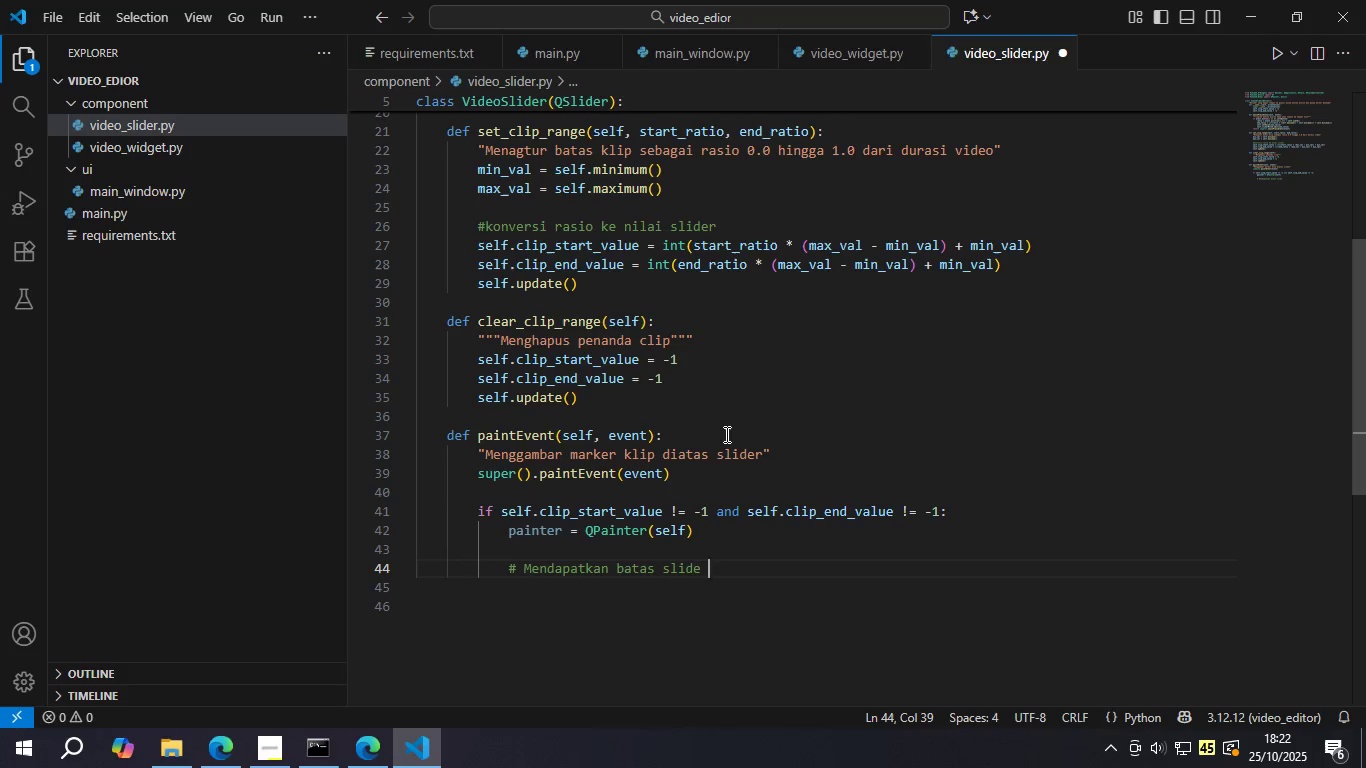 
key(Backspace)
 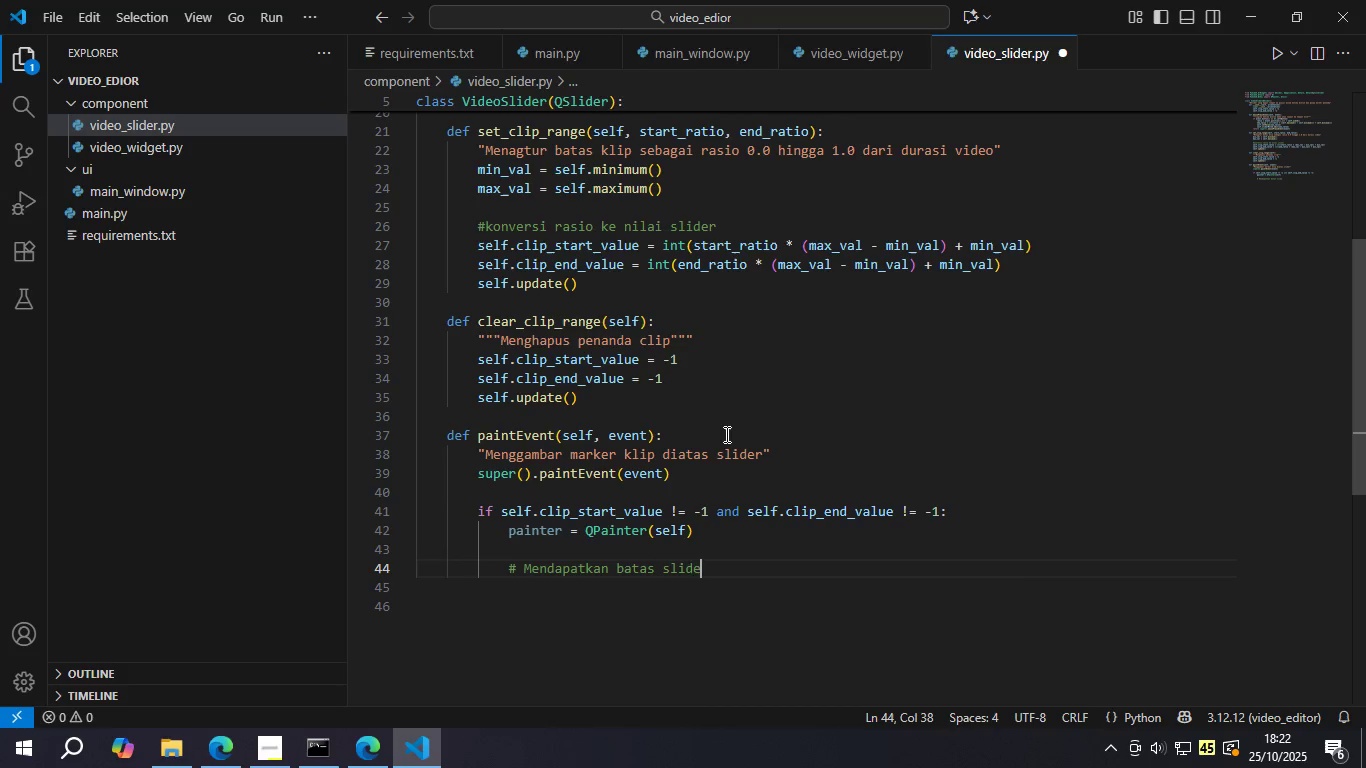 
key(R)
 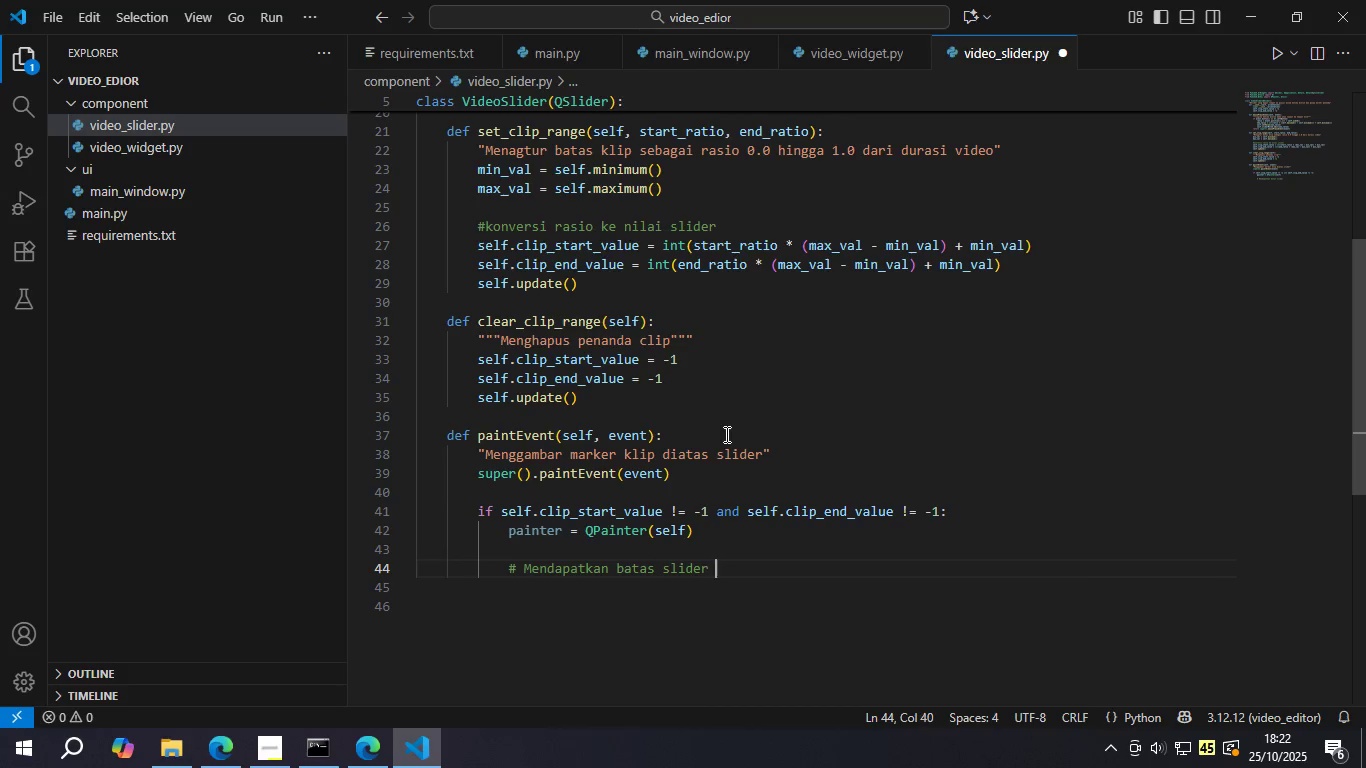 
key(Space)
 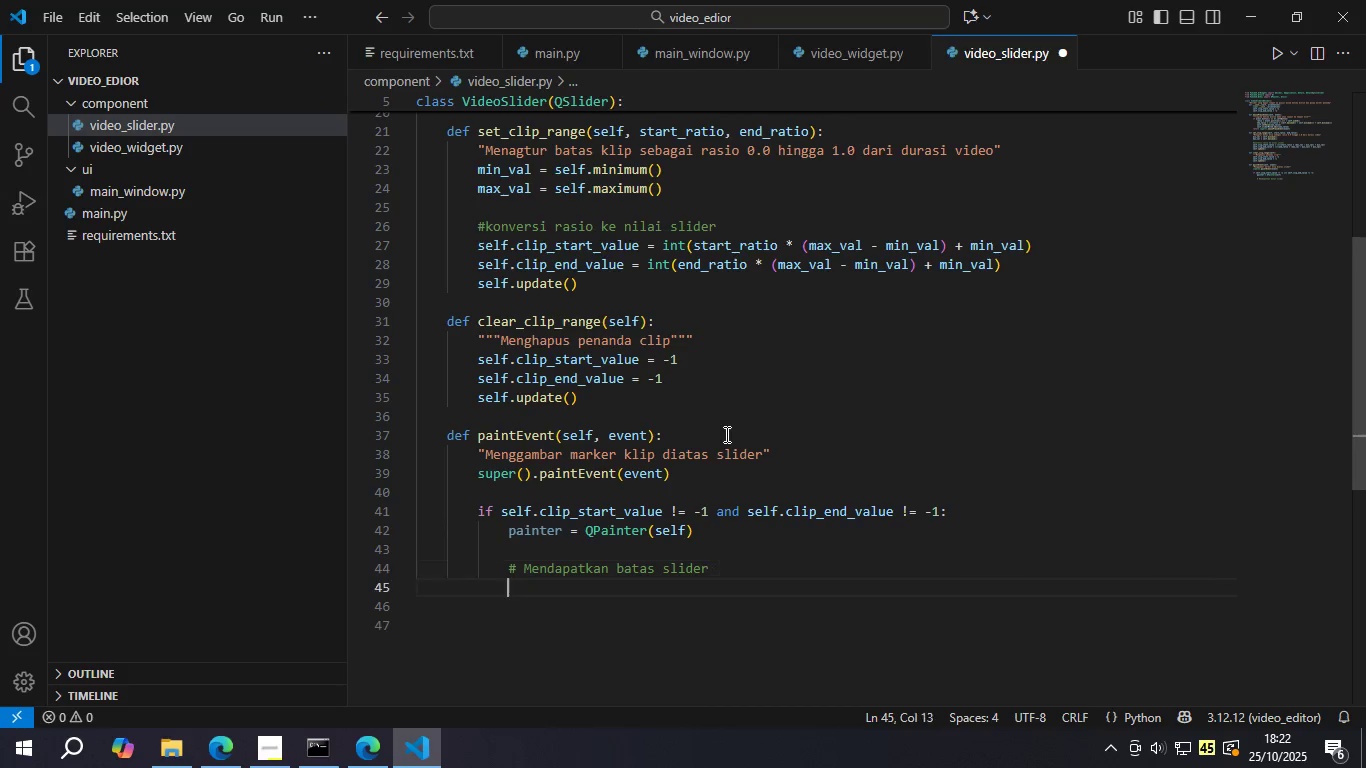 
key(Enter)
 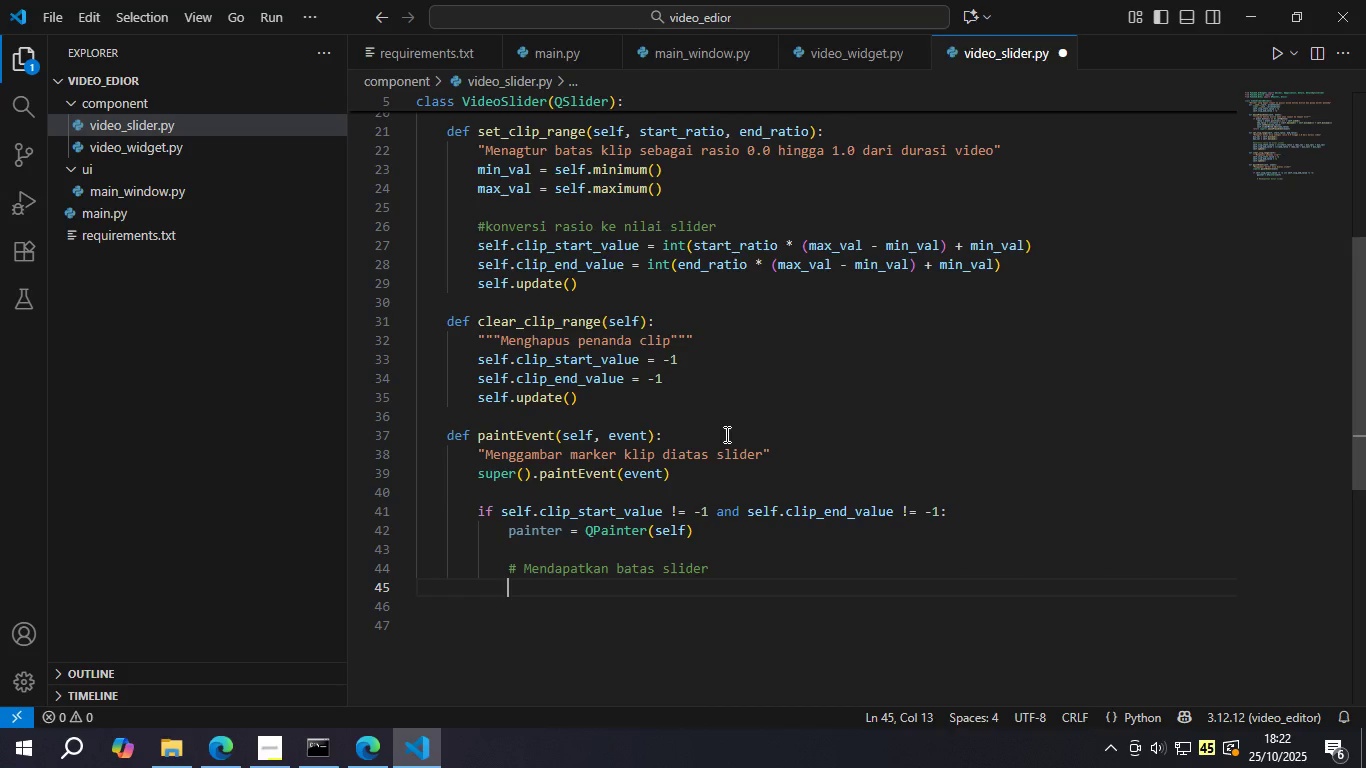 
type(style = QAl)
 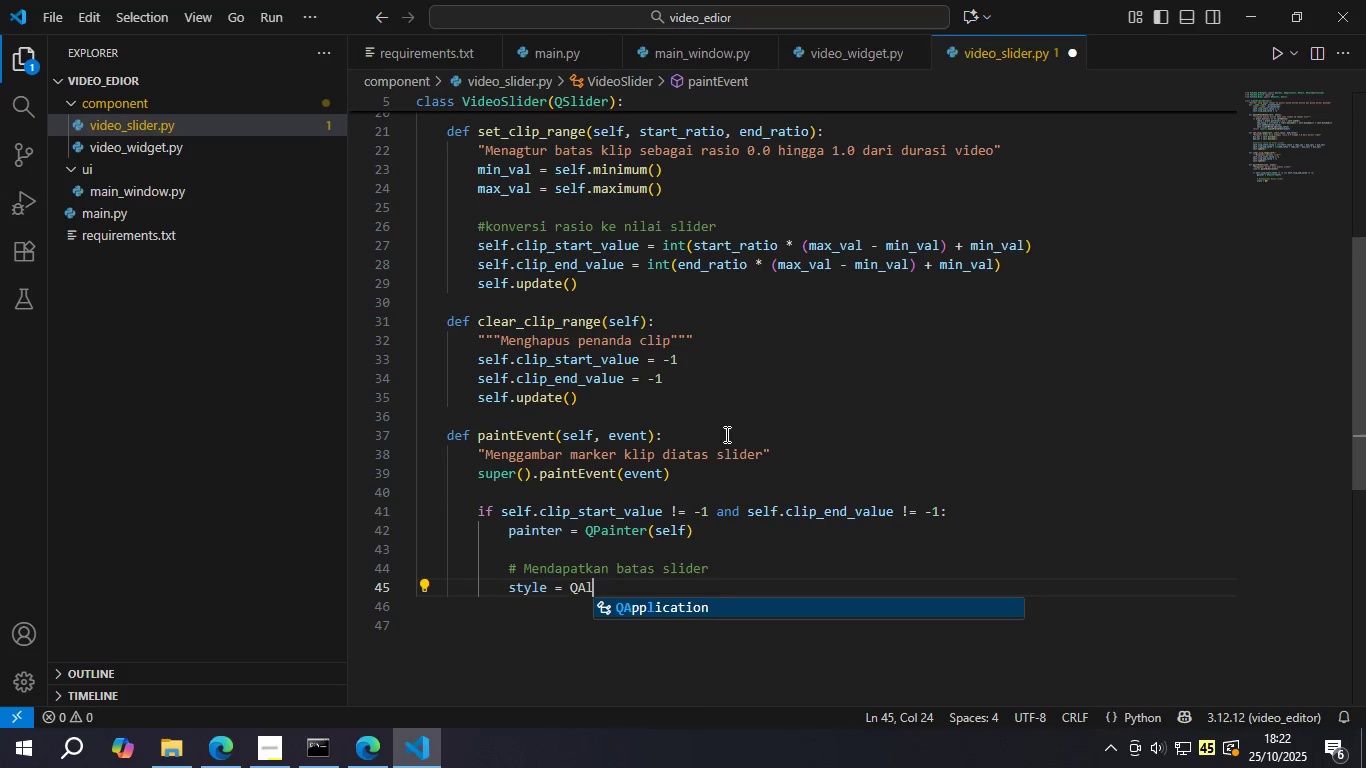 
key(Enter)
 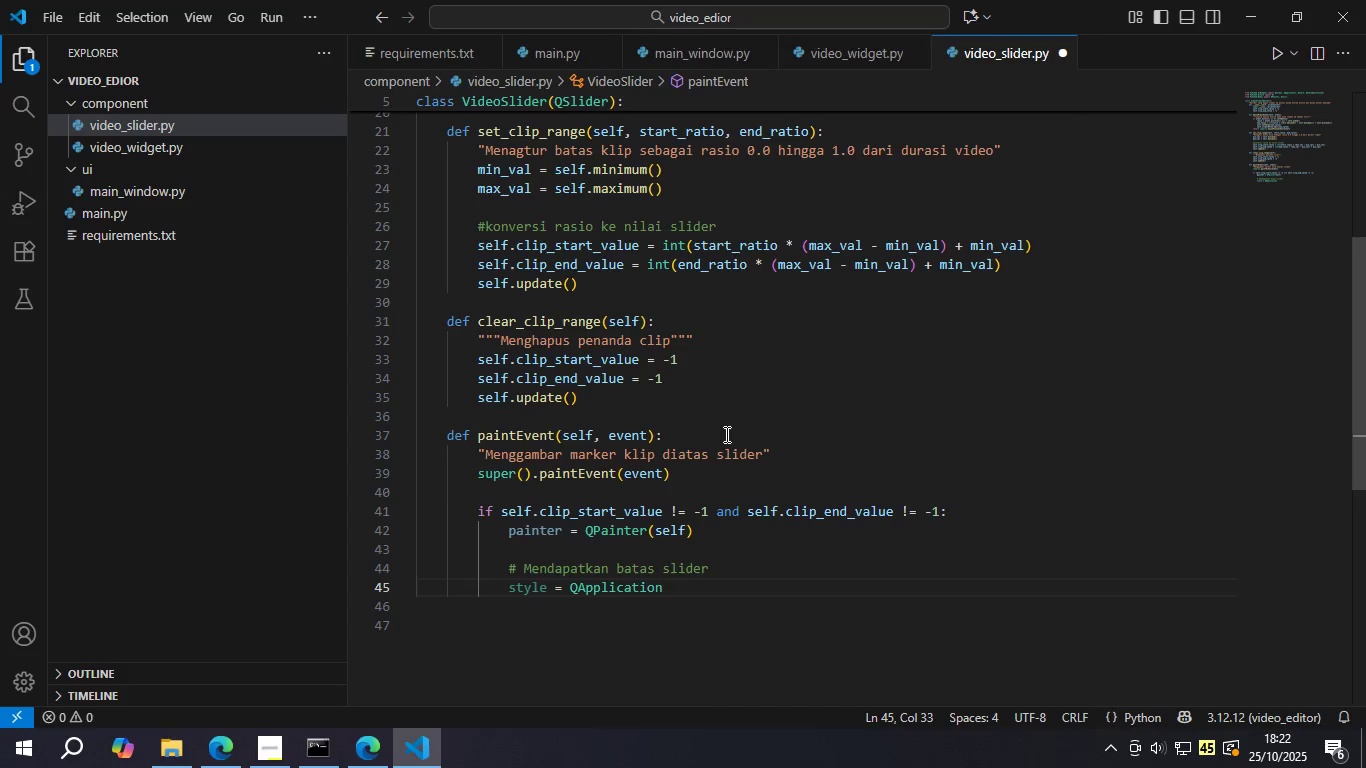 
type(,)
key(Backspace)
type(.insta)
 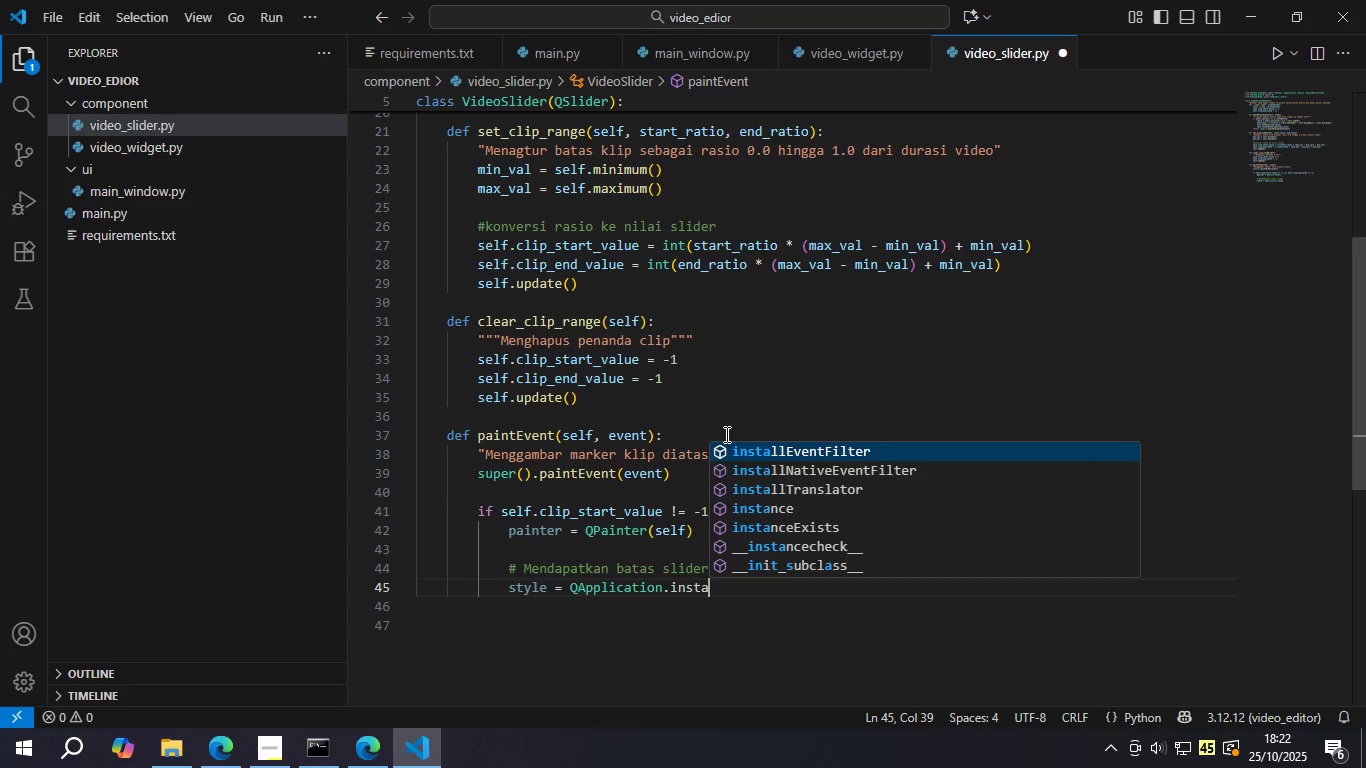 
key(ArrowDown)
 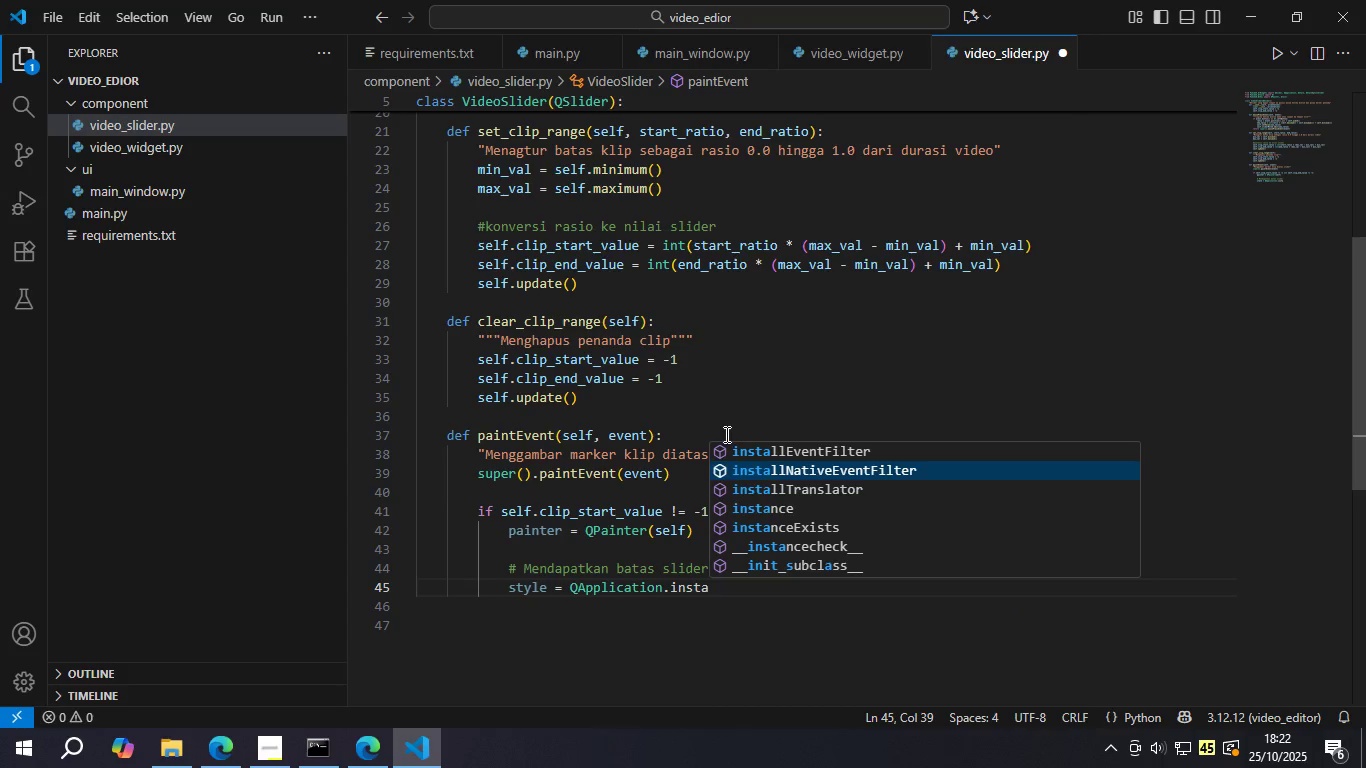 
key(ArrowDown)
 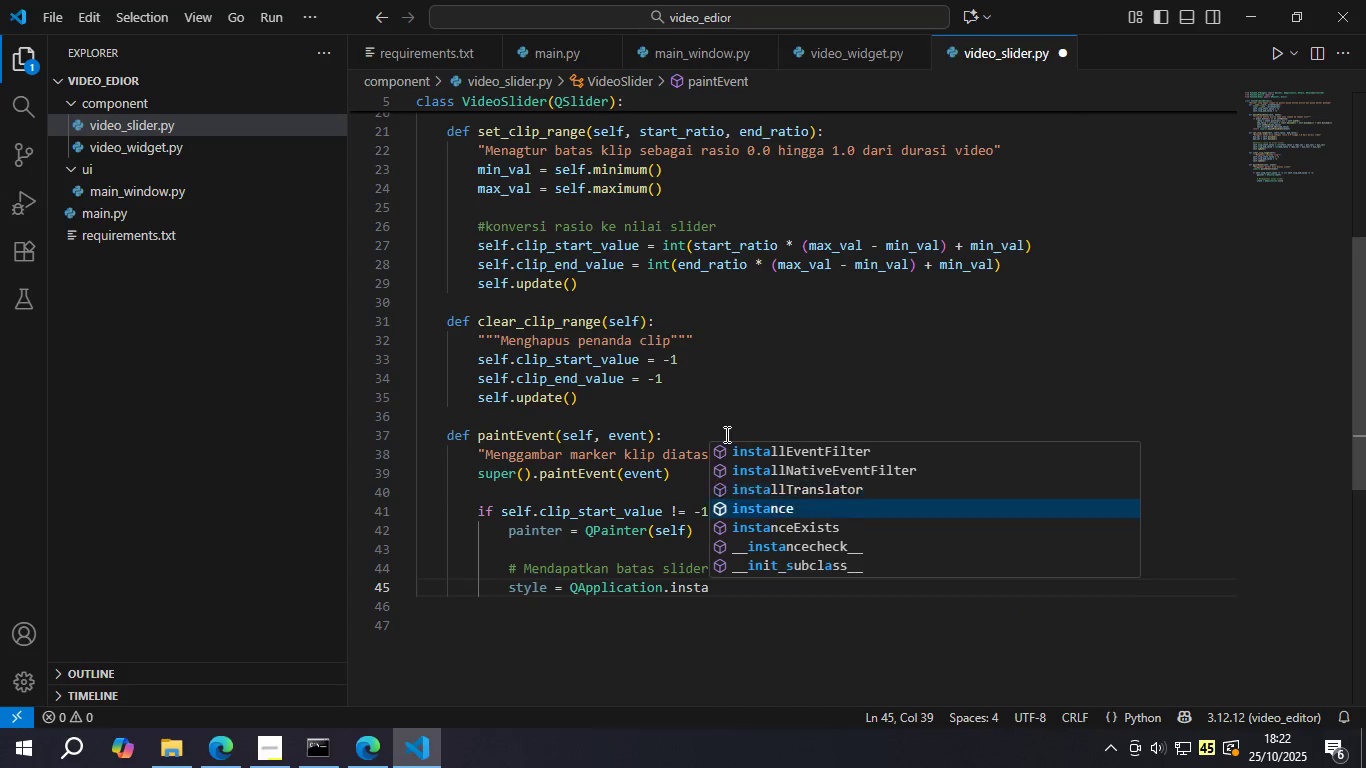 
key(ArrowDown)
 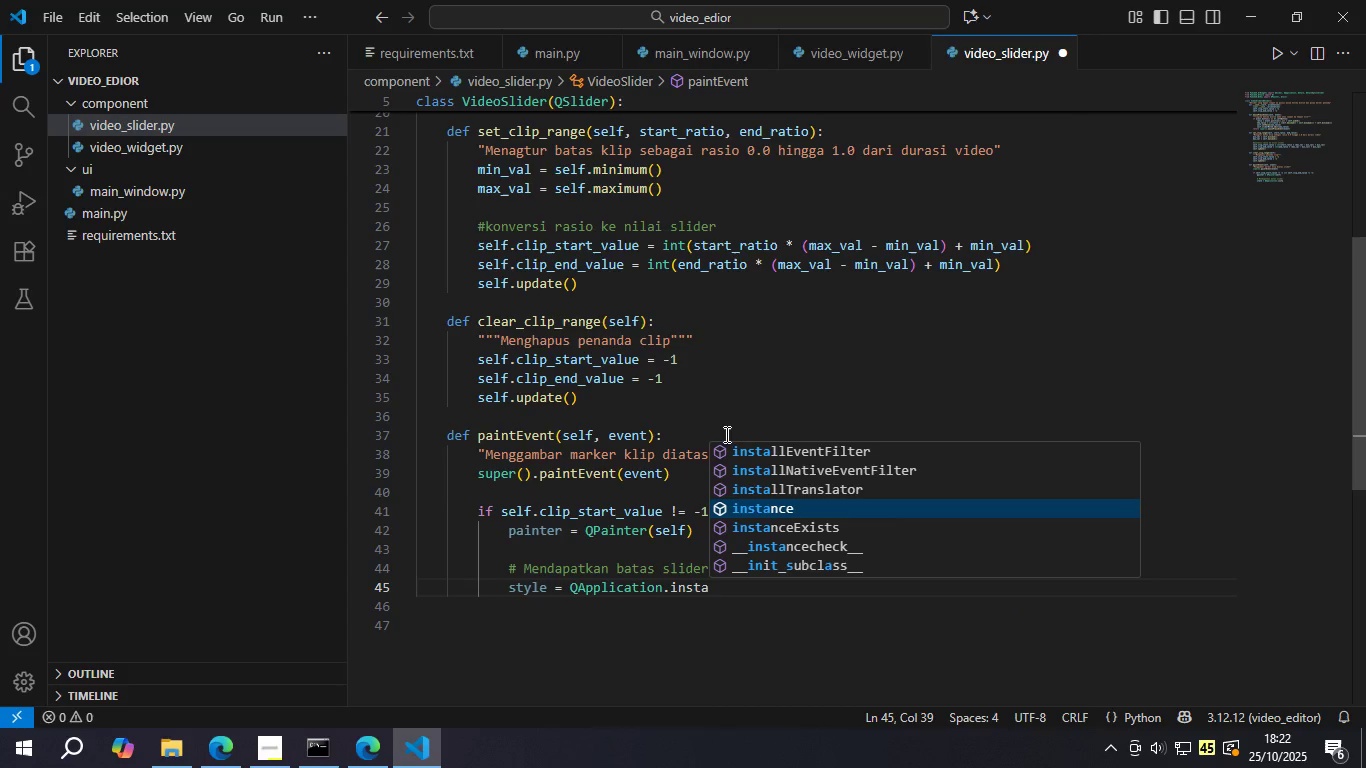 
key(Enter)
 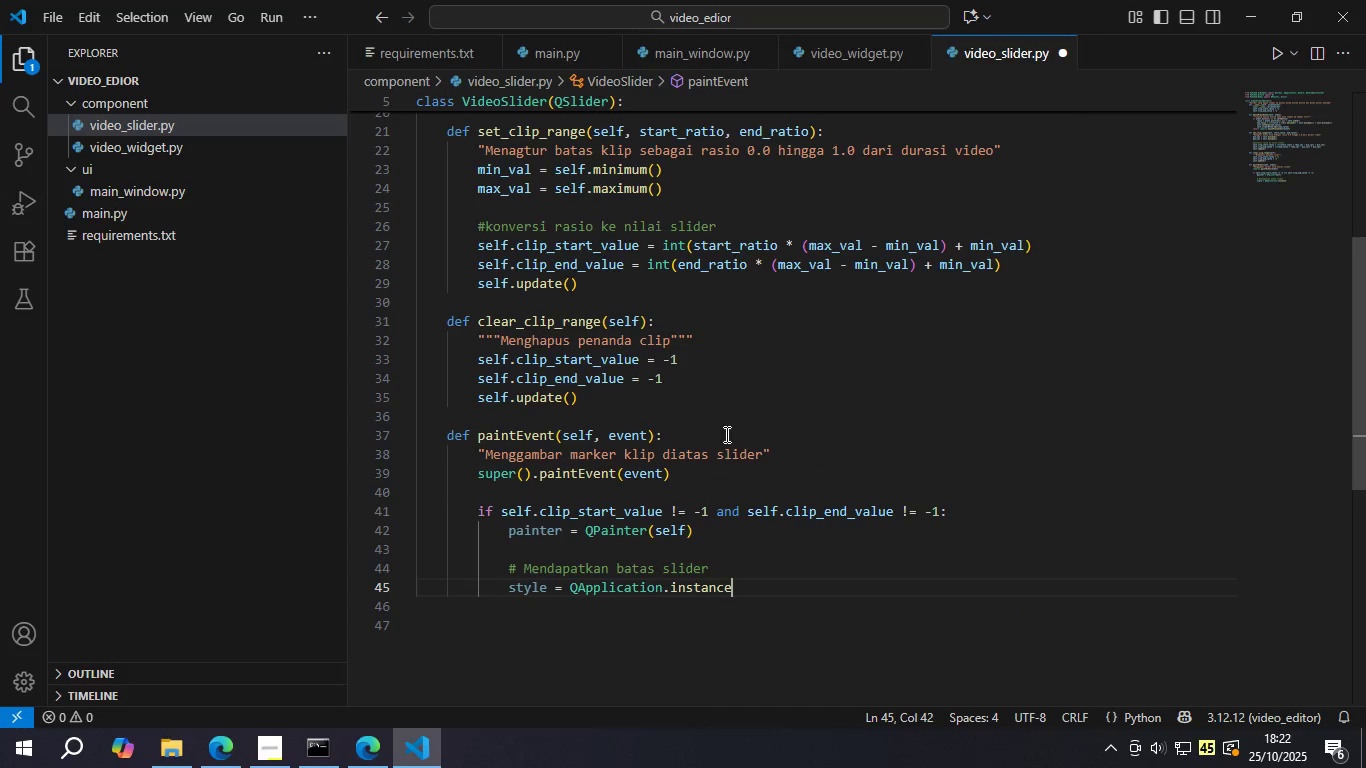 
key(Shift+9)
 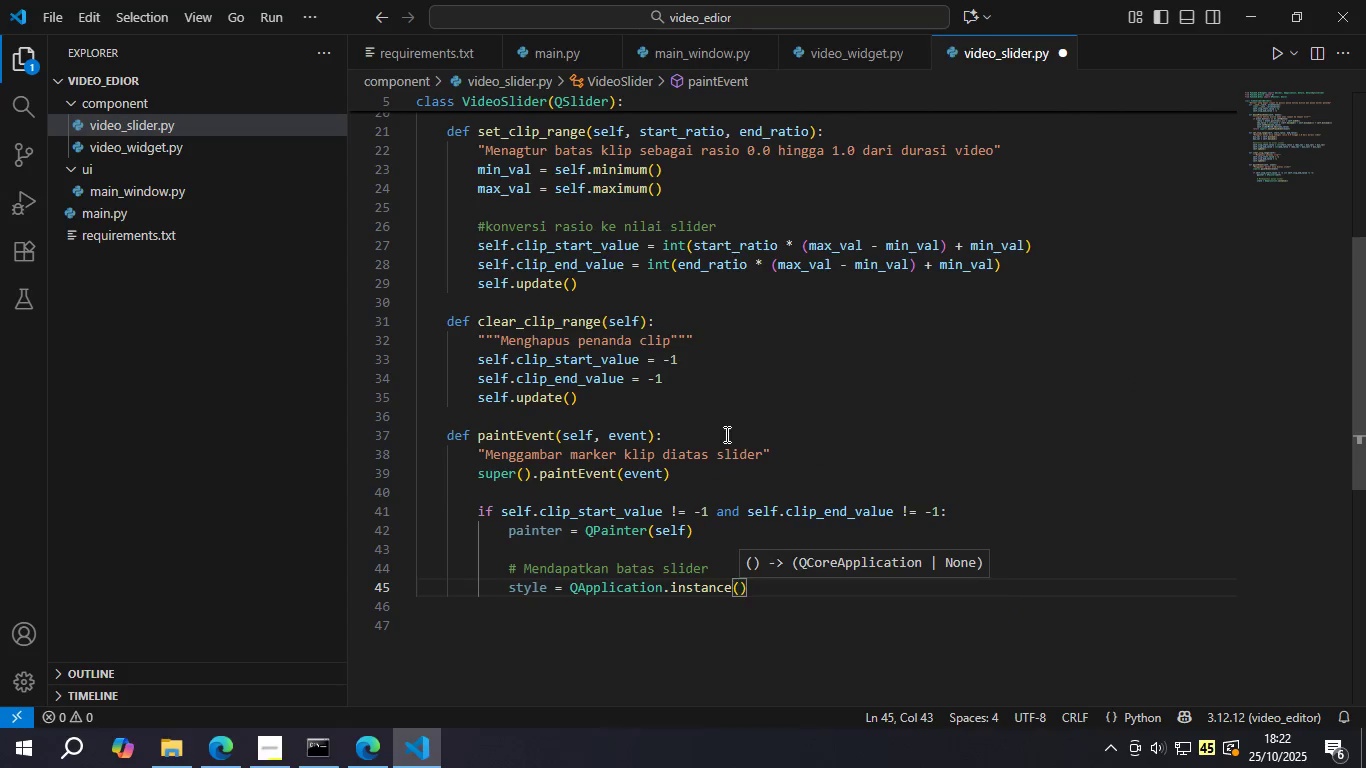 
key(ArrowRight)
 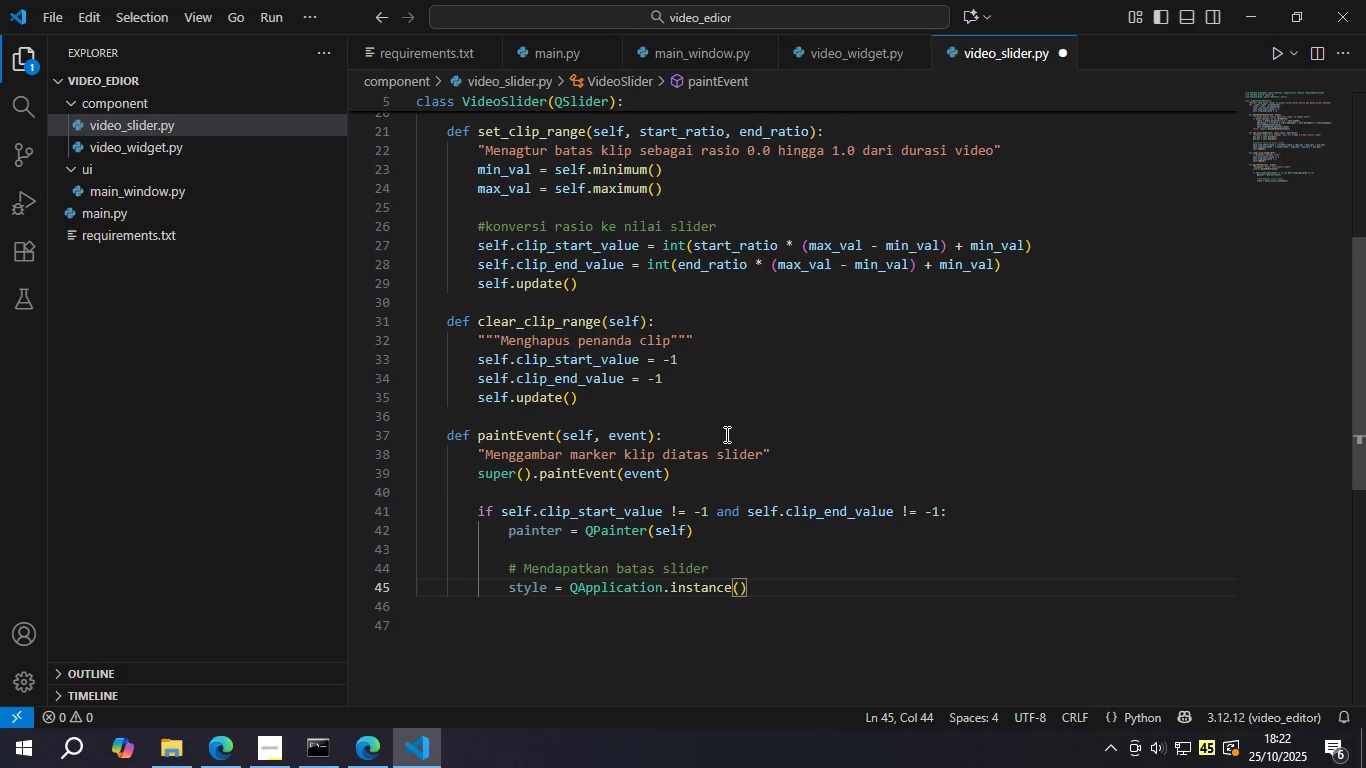 
type(.syle)
key(Backspace)
key(Backspace)
key(Backspace)
type(ty;e()
key(Backspace)
key(Backspace)
key(Backspace)
type(le()
 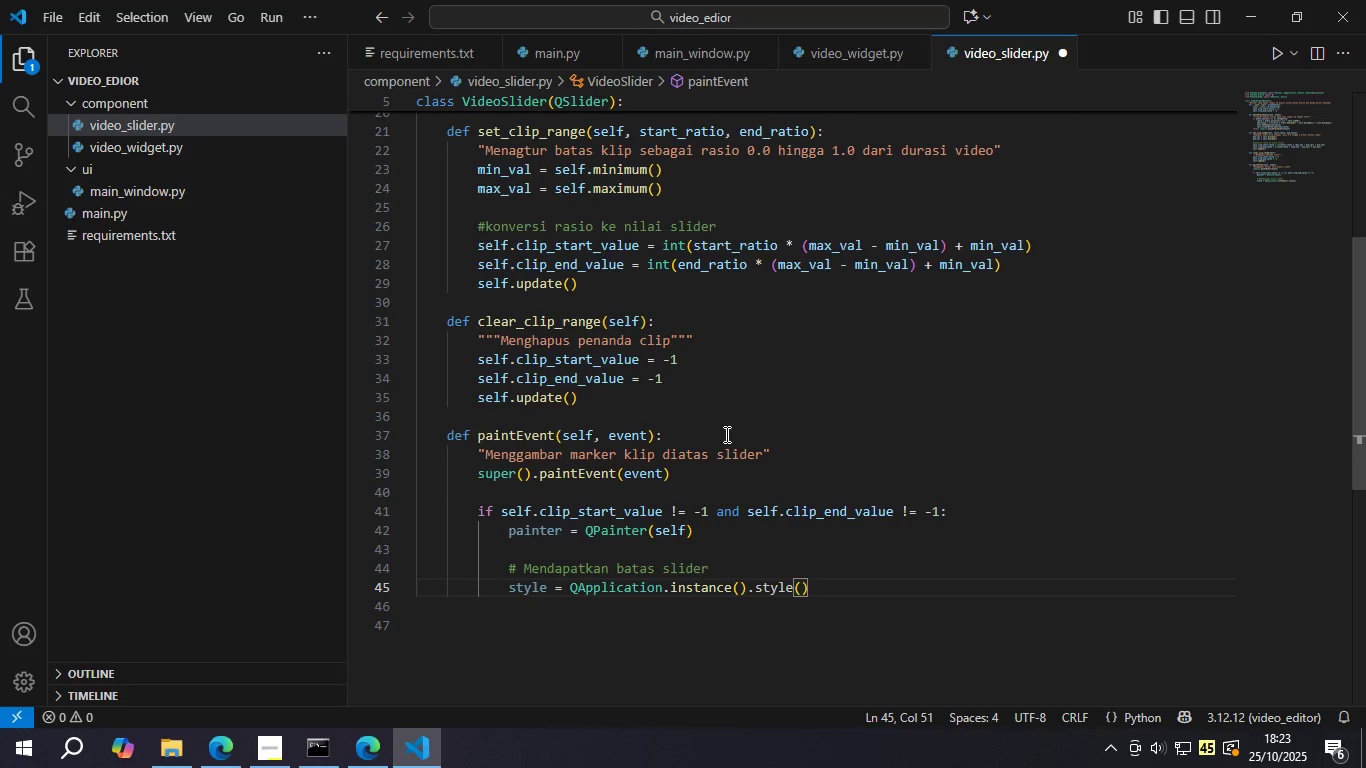 
key(ArrowRight)
 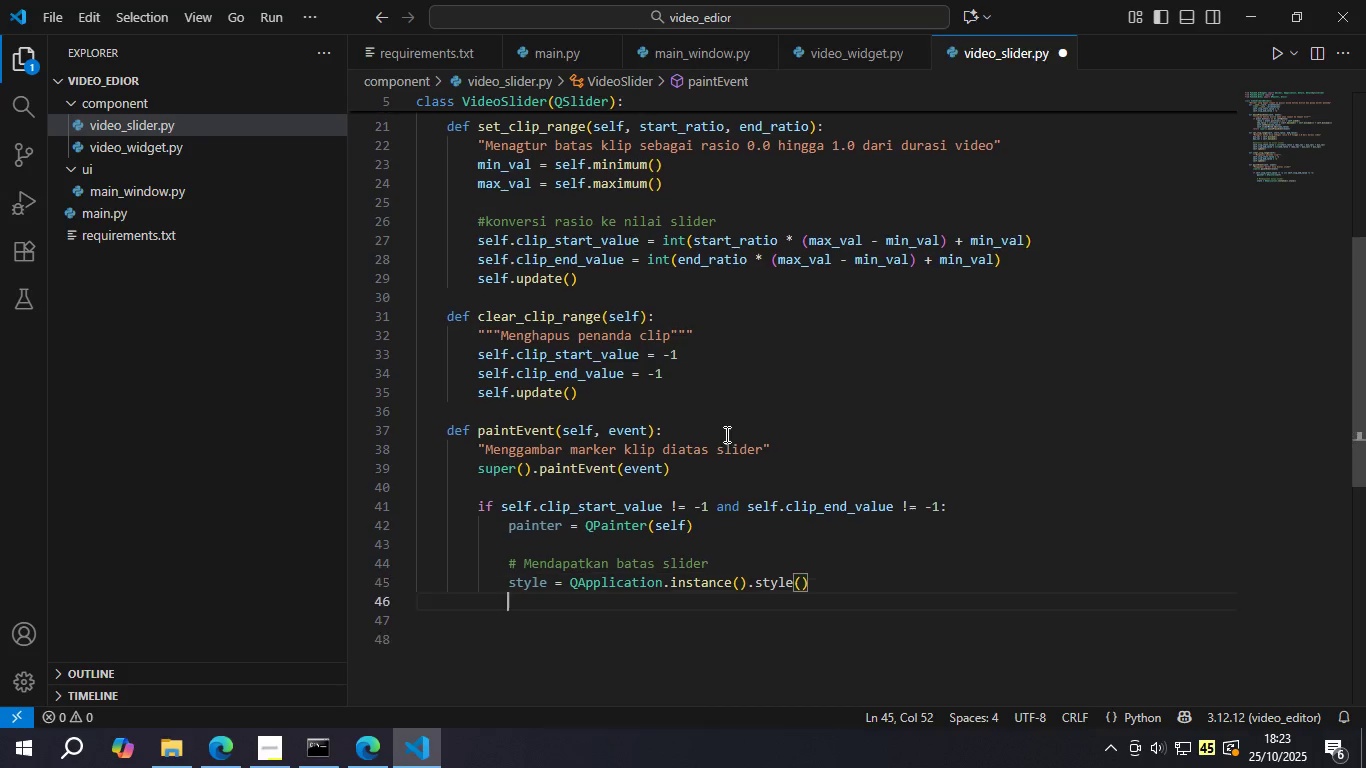 
key(Enter)
 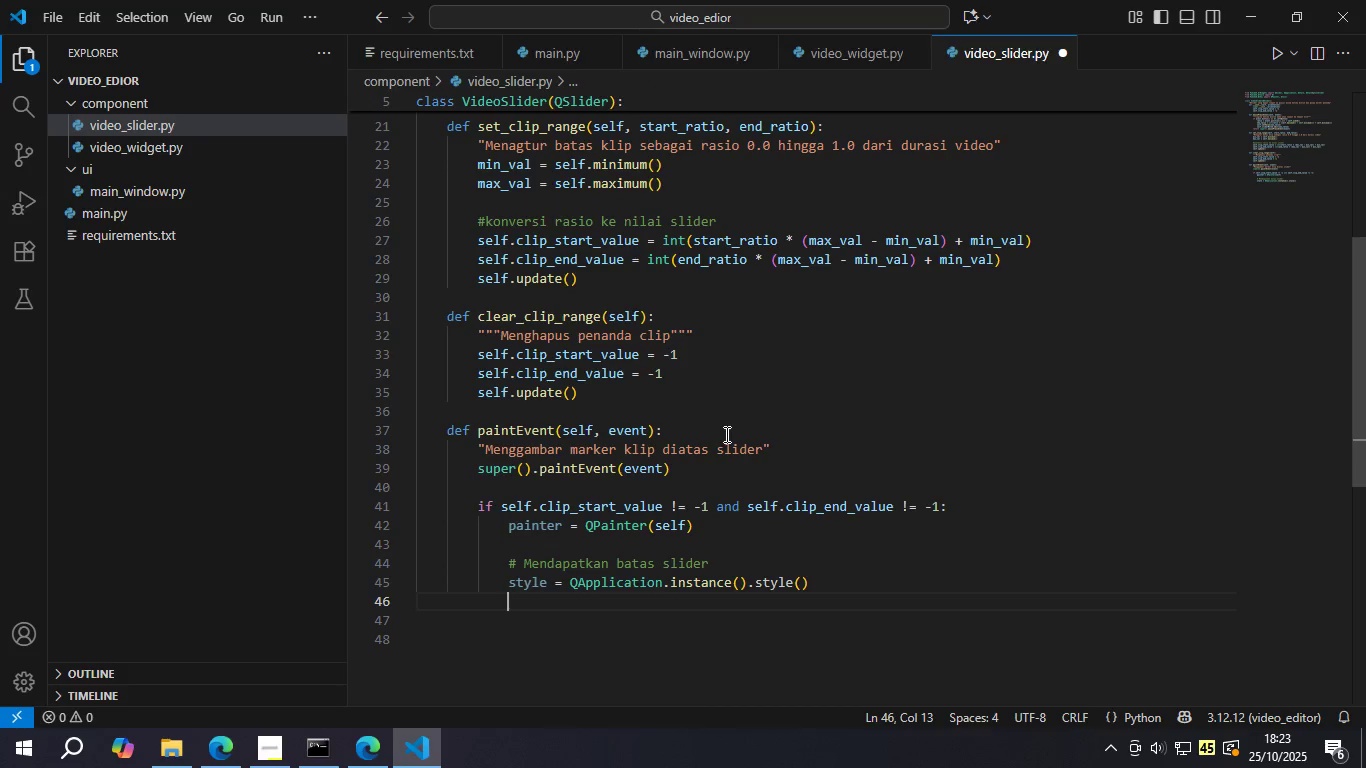 
type(opt = QStyle)
 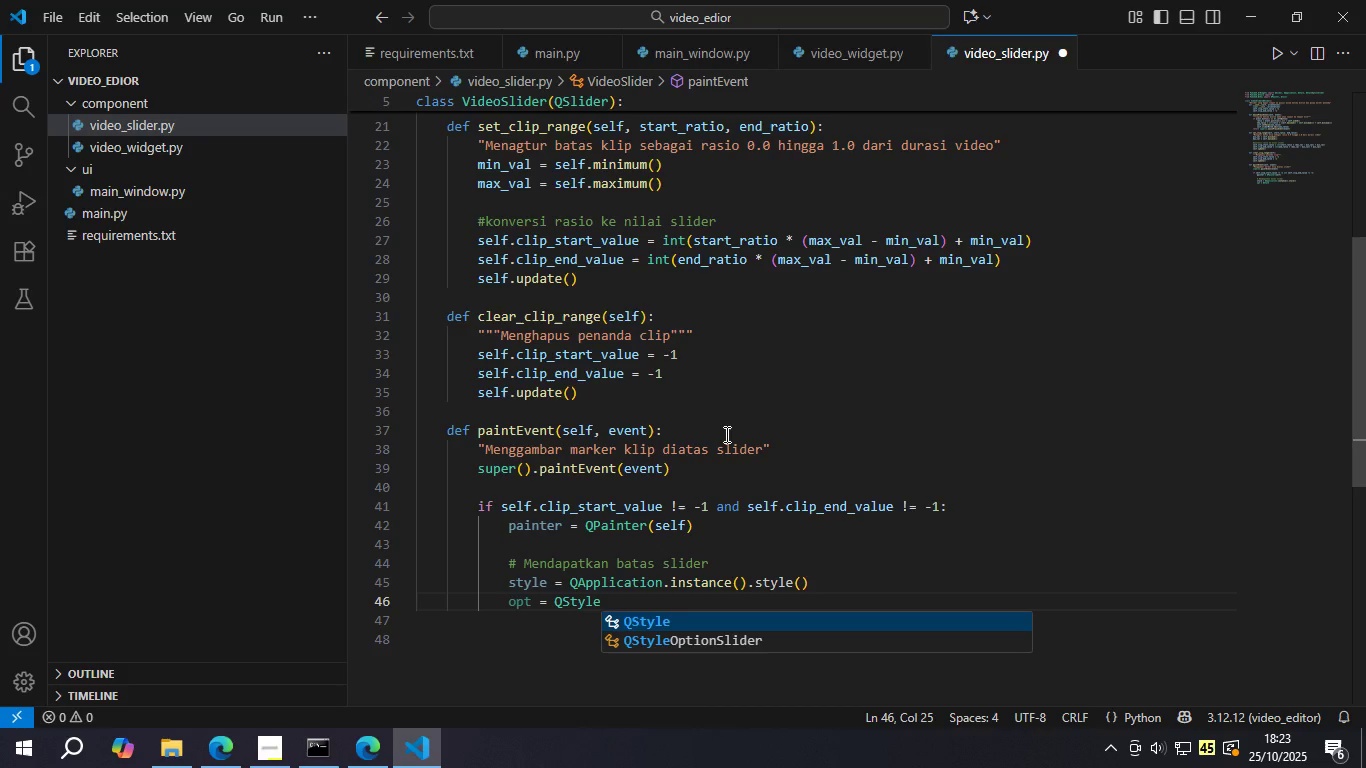 
key(ArrowDown)
 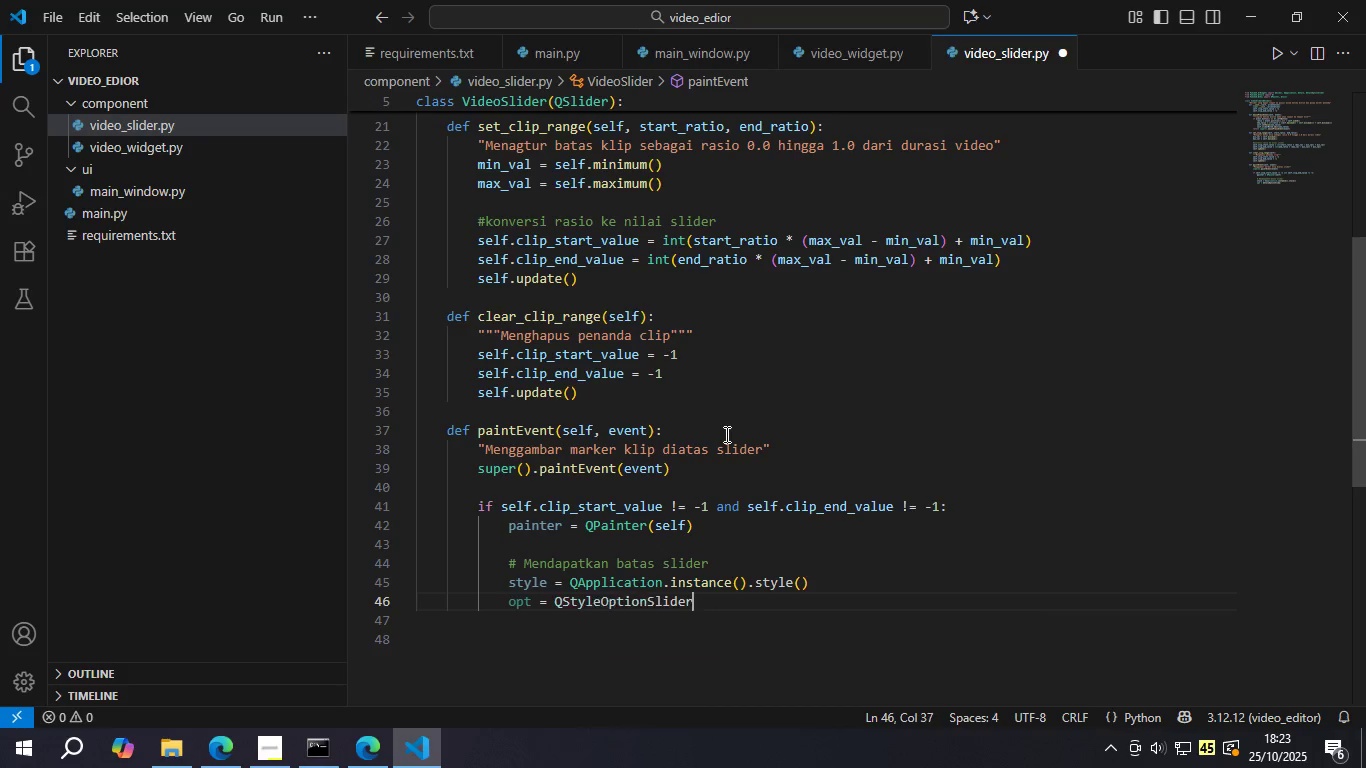 
key(Enter)
 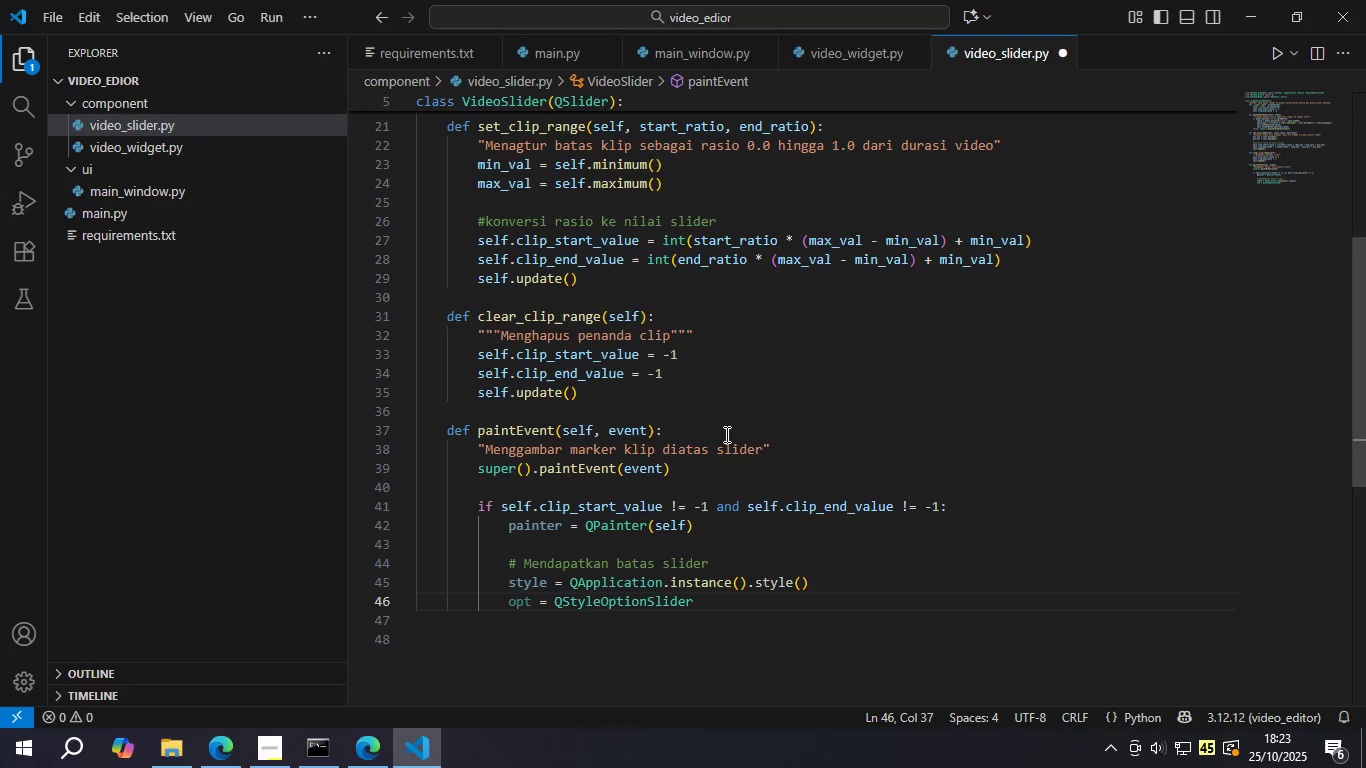 
key(Shift+9)
 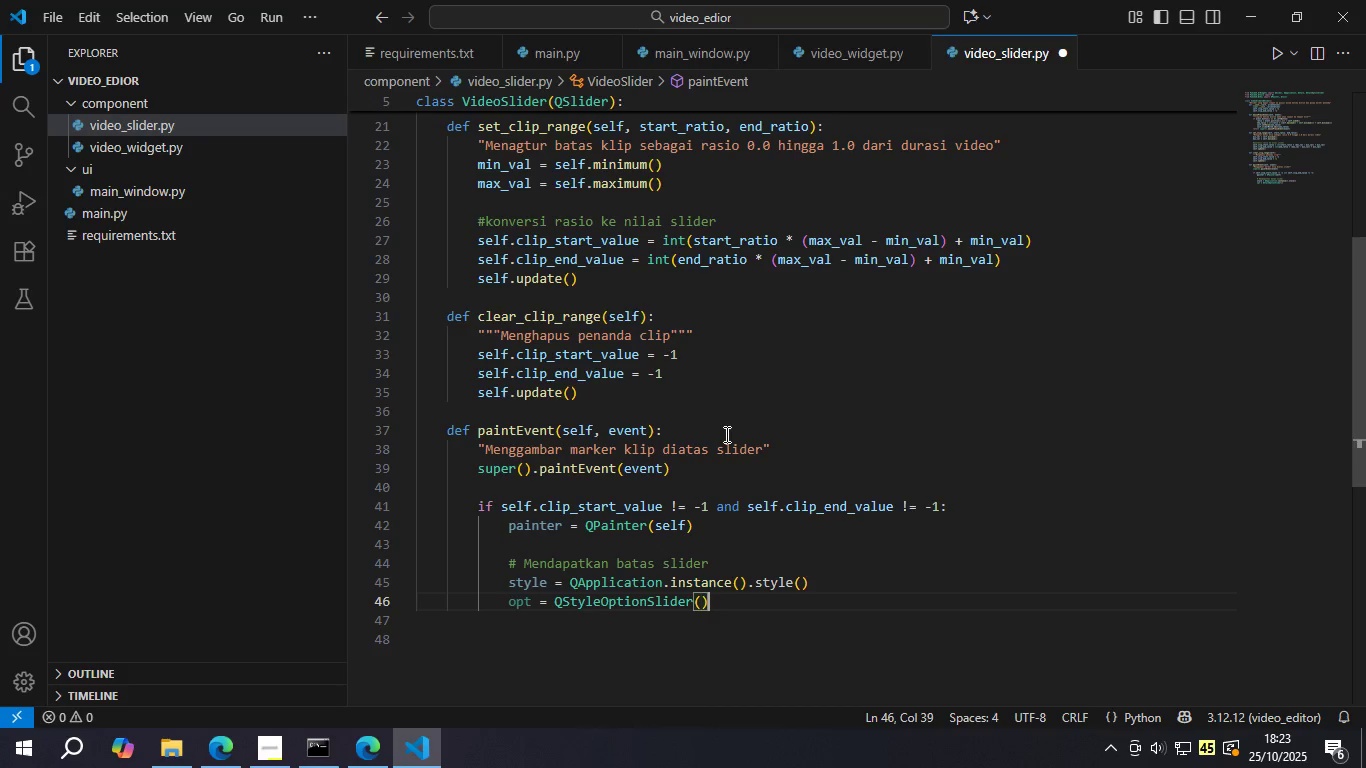 
key(ArrowRight)
 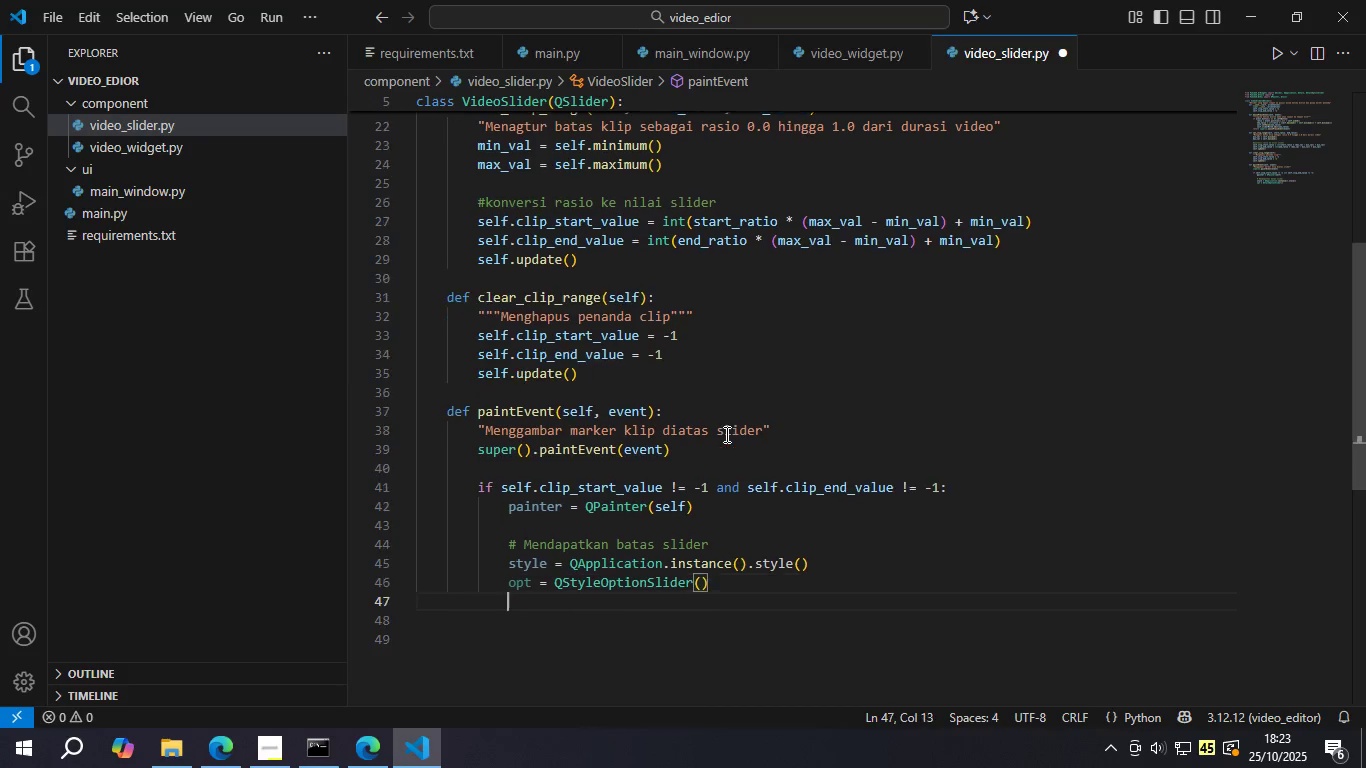 
key(Enter)
 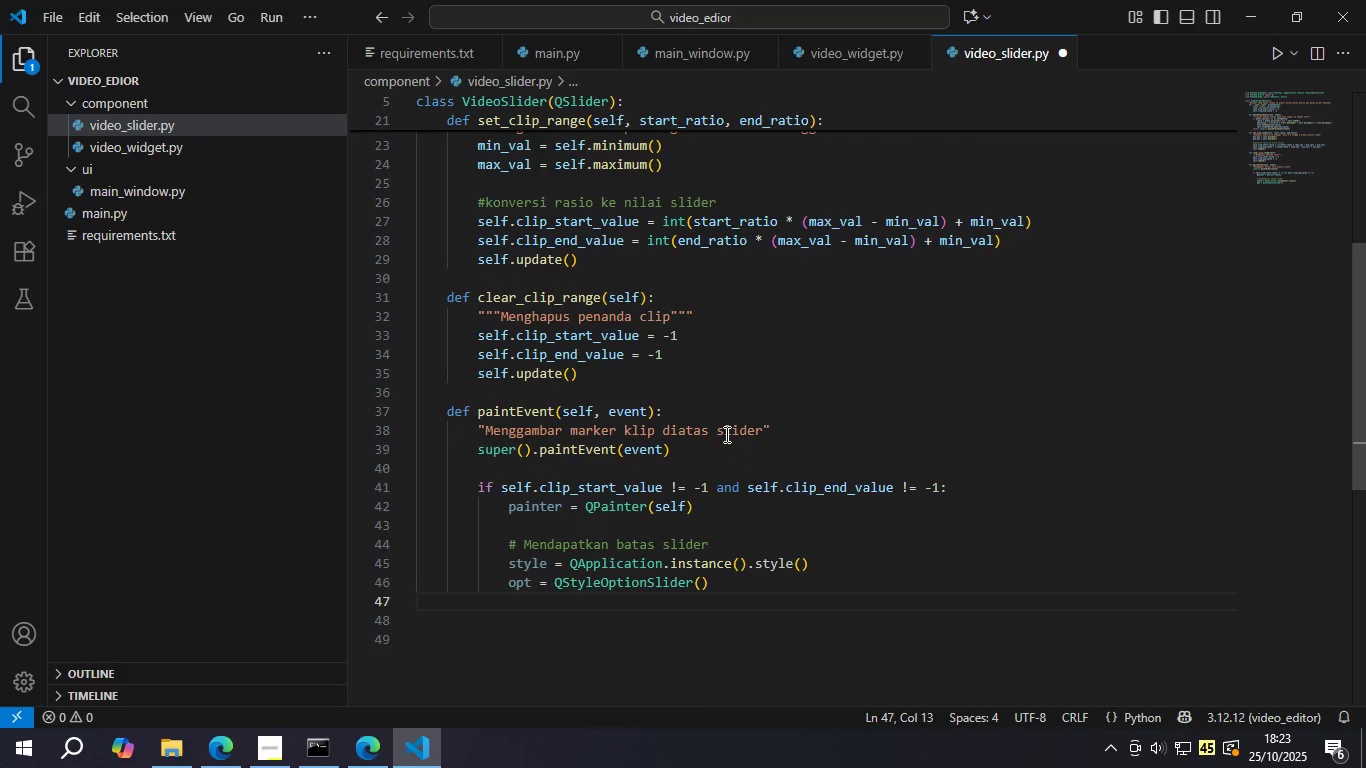 
type(self.initSty)
 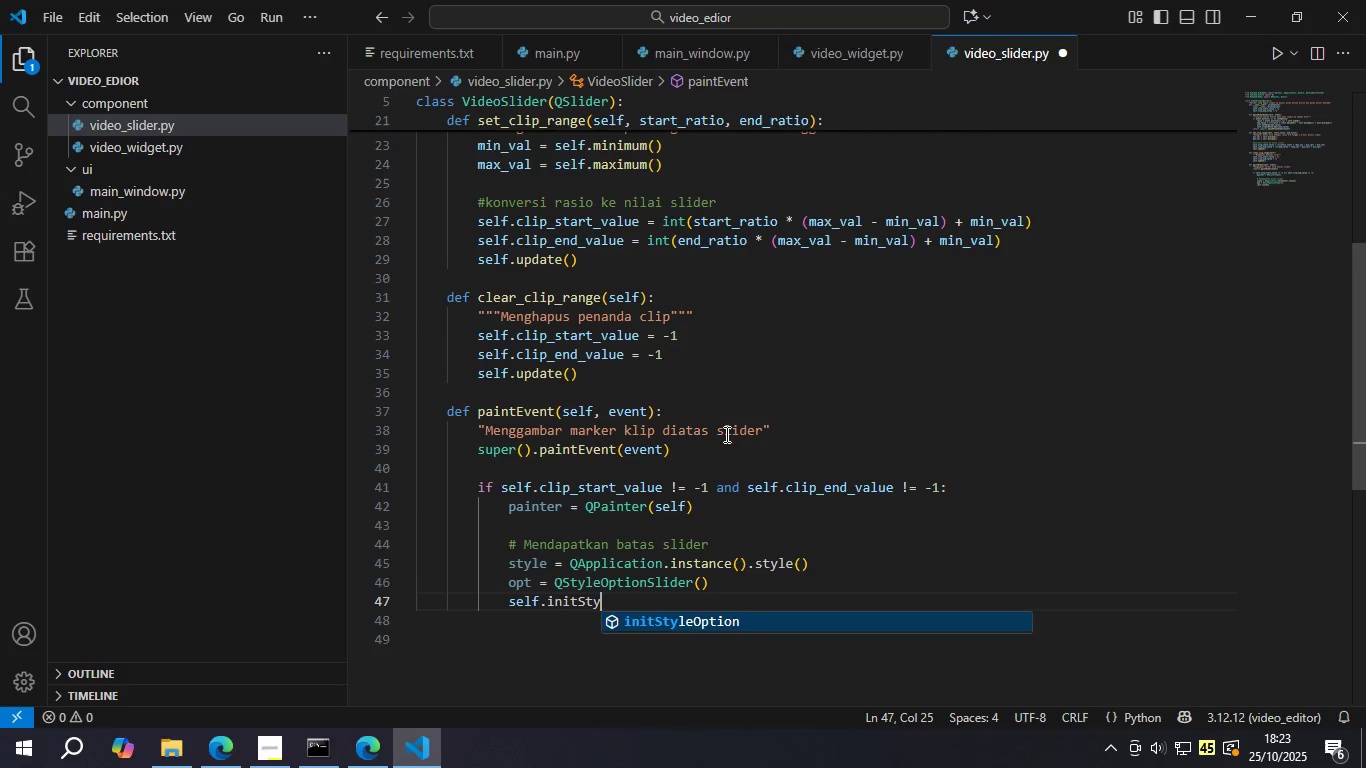 
key(Enter)
 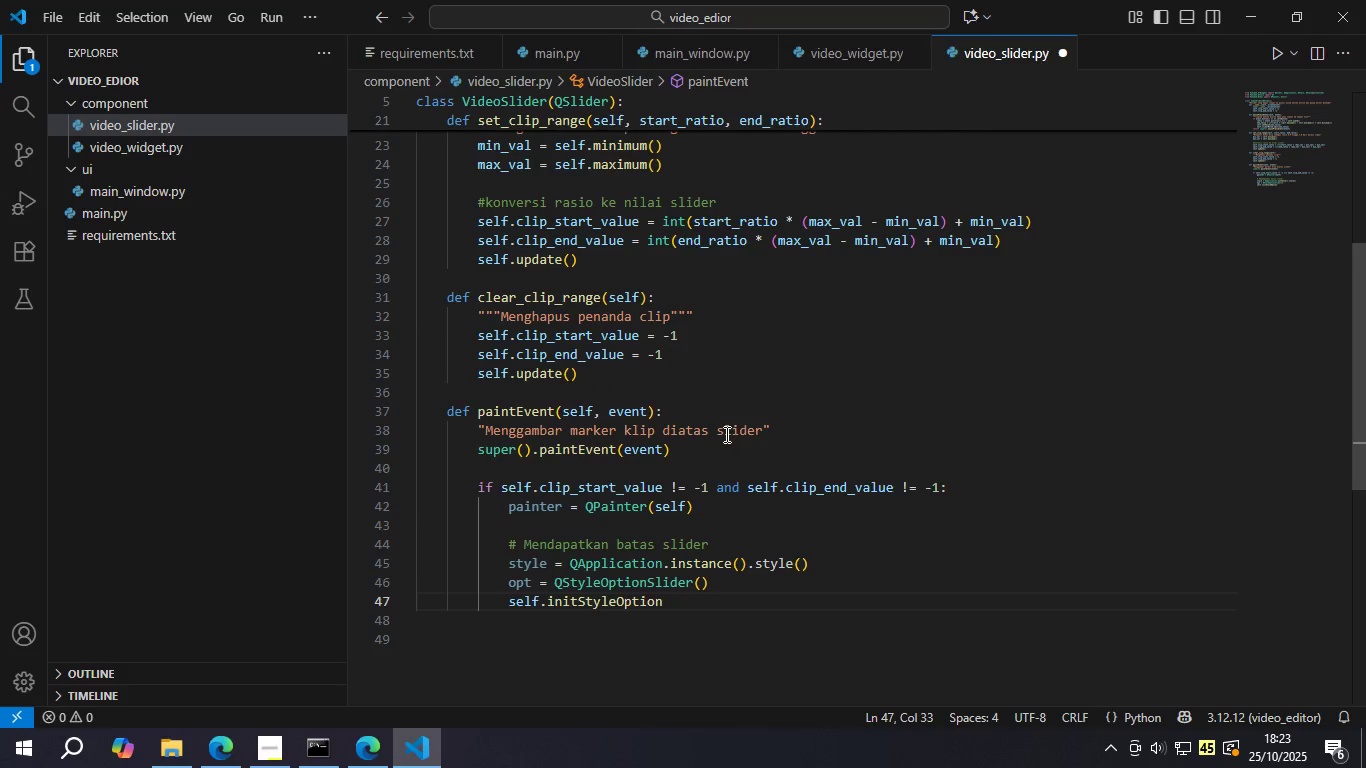 
key(Shift+9)
 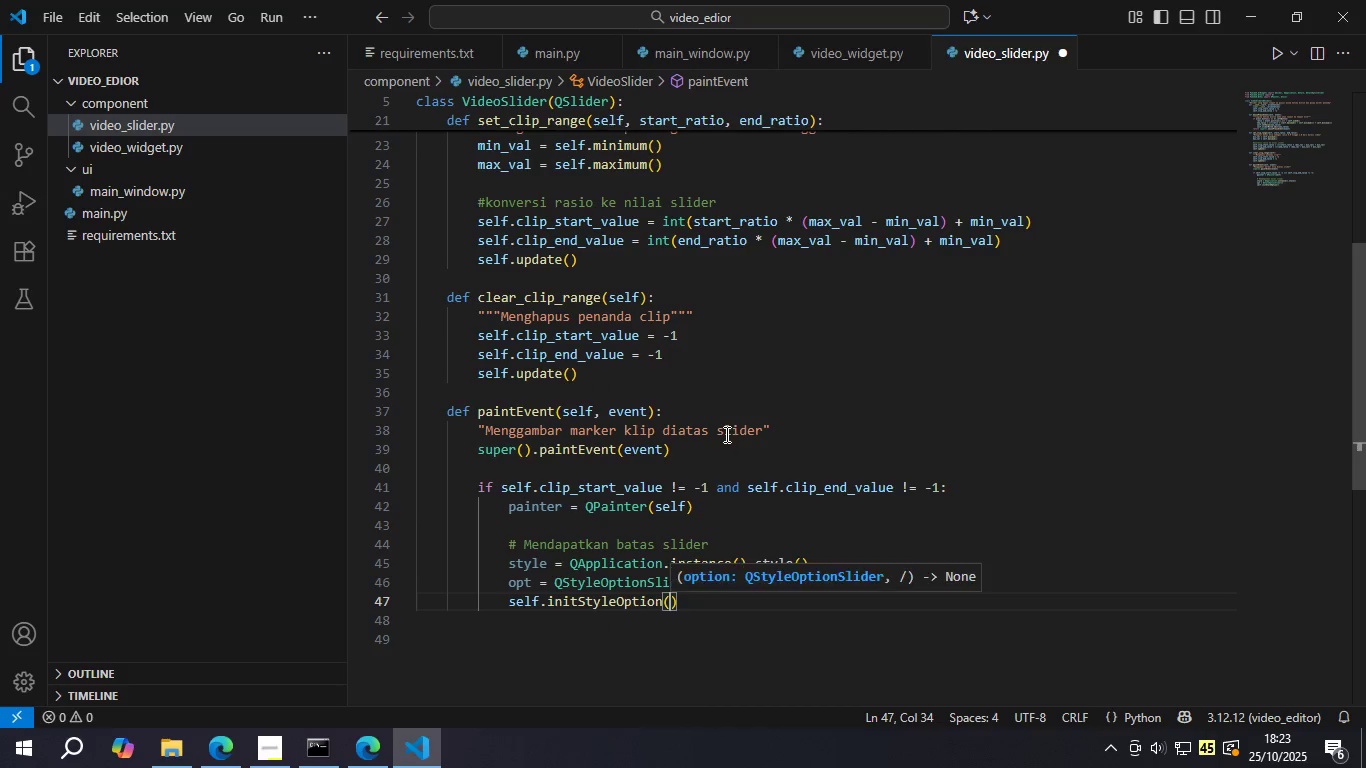 
key(Control+S)
 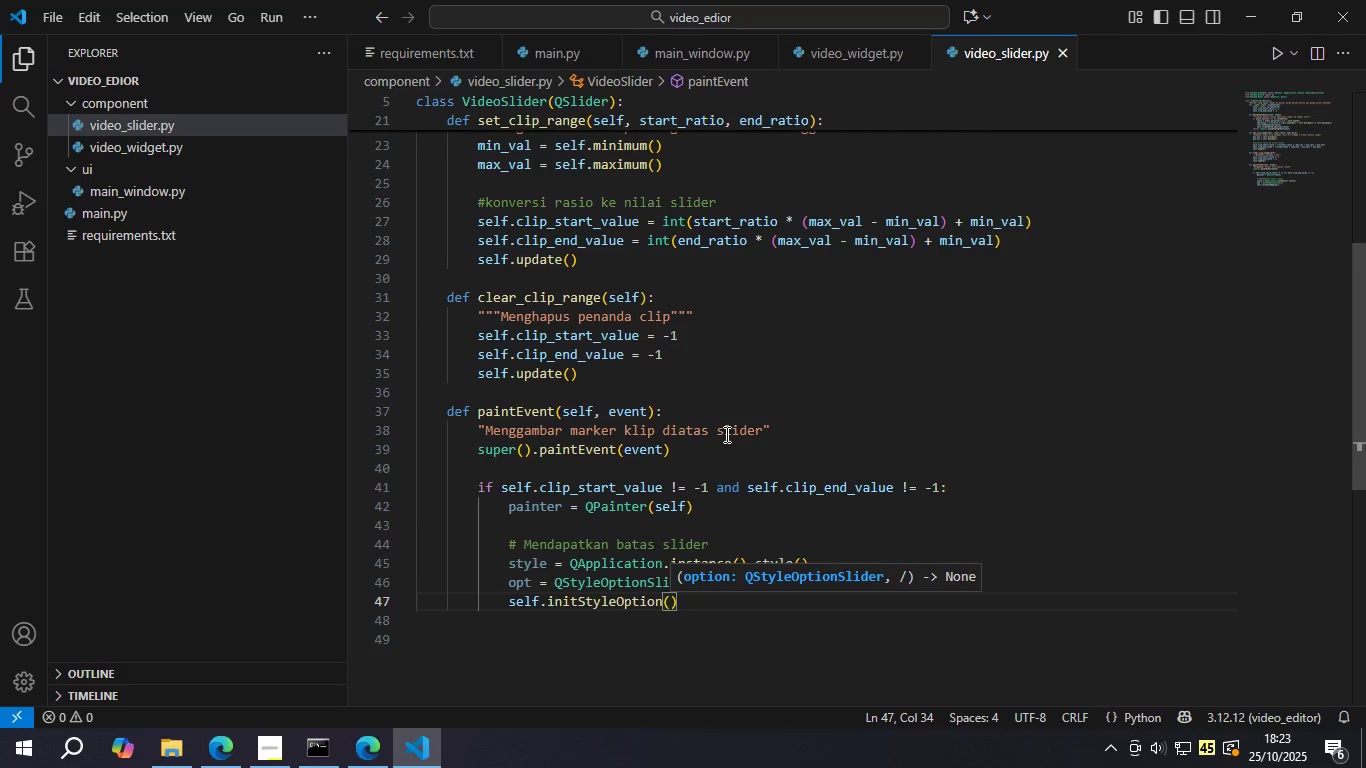 
type(opt)
 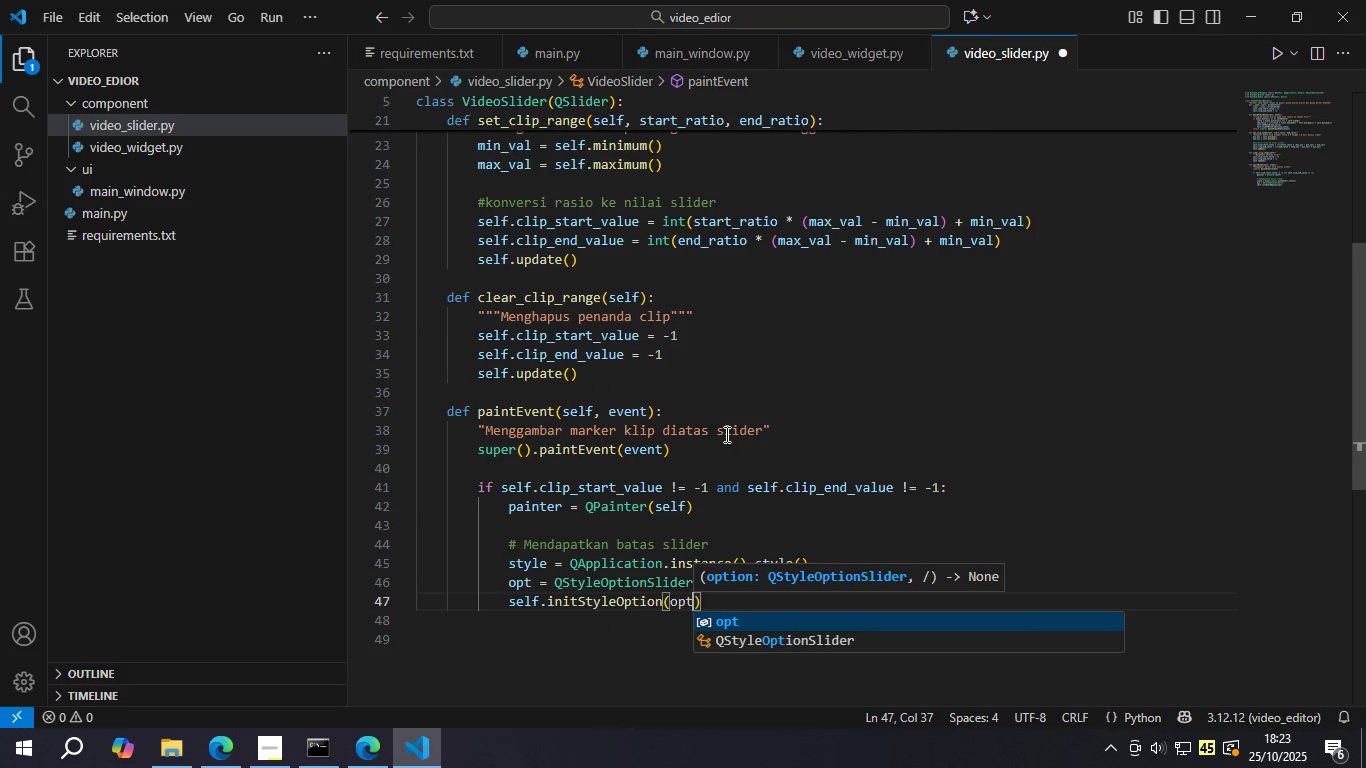 
key(Control+ControlLeft)
 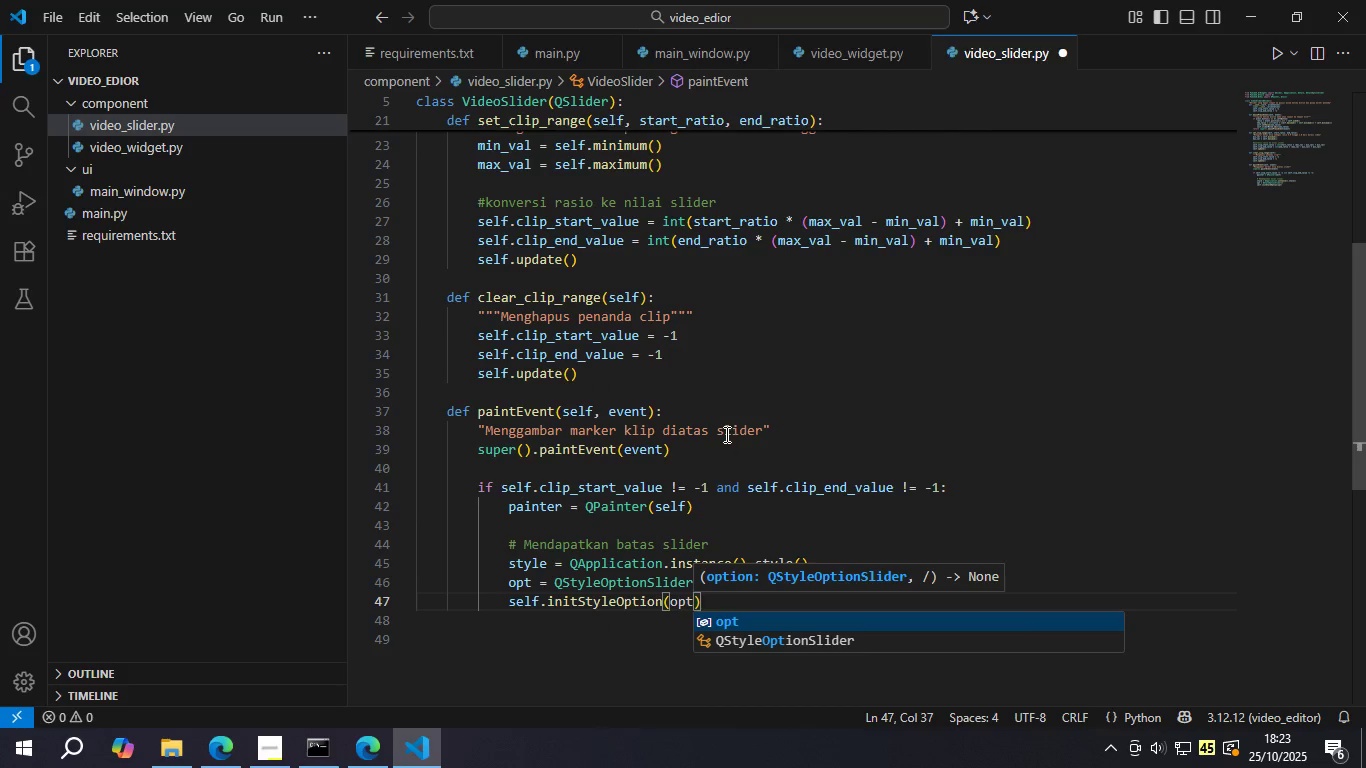 
key(Control+S)
 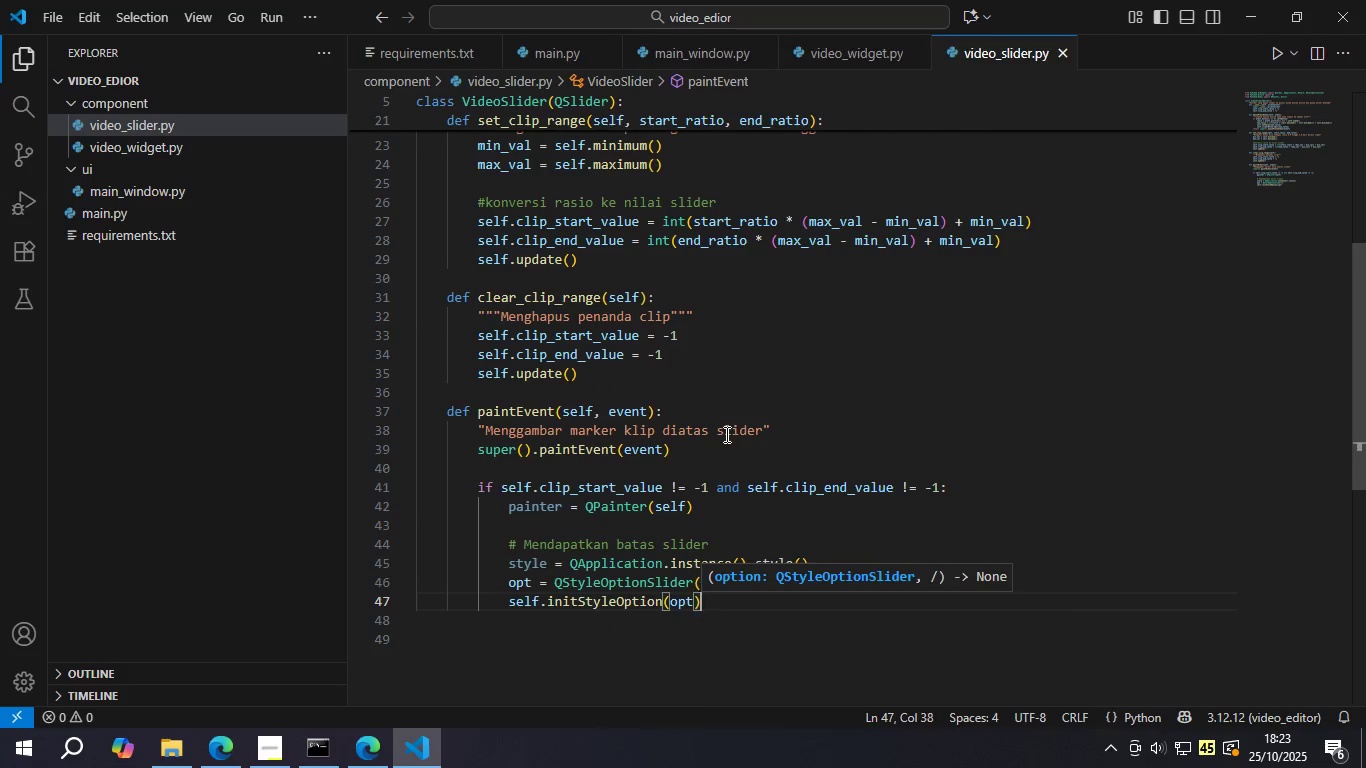 
key(ArrowRight)
 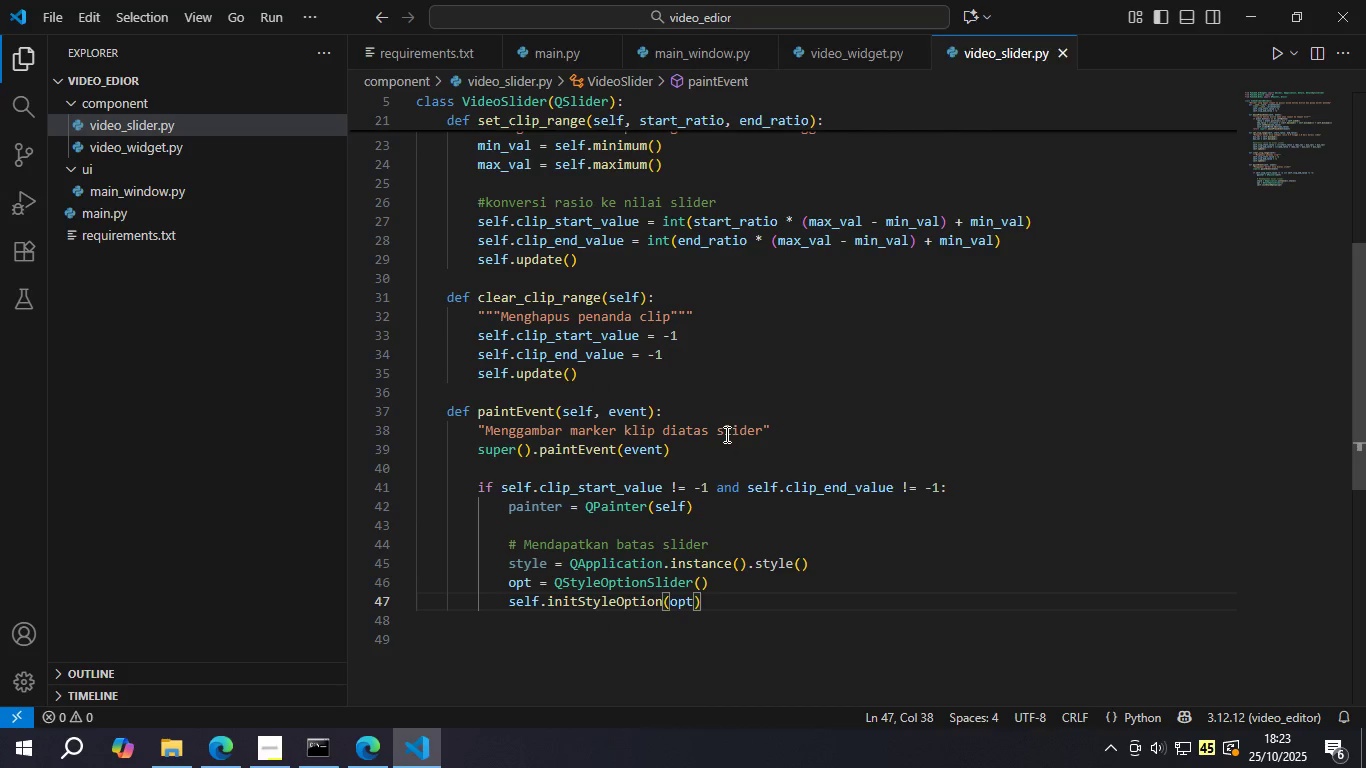 
key(Enter)
 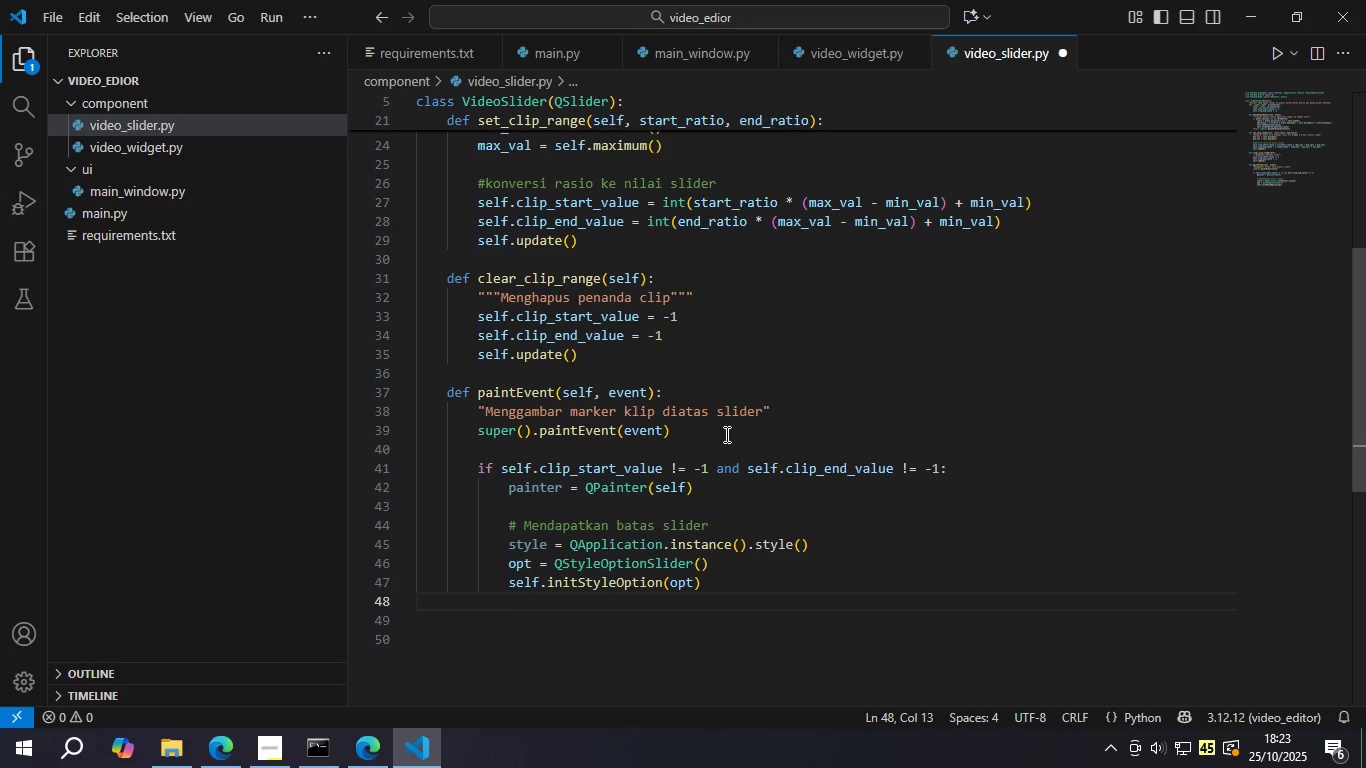 
type(groove_rect = sr)
key(Backspace)
type(tyle.subc)
key(Backspace)
type(ControlRect(QStyle)
 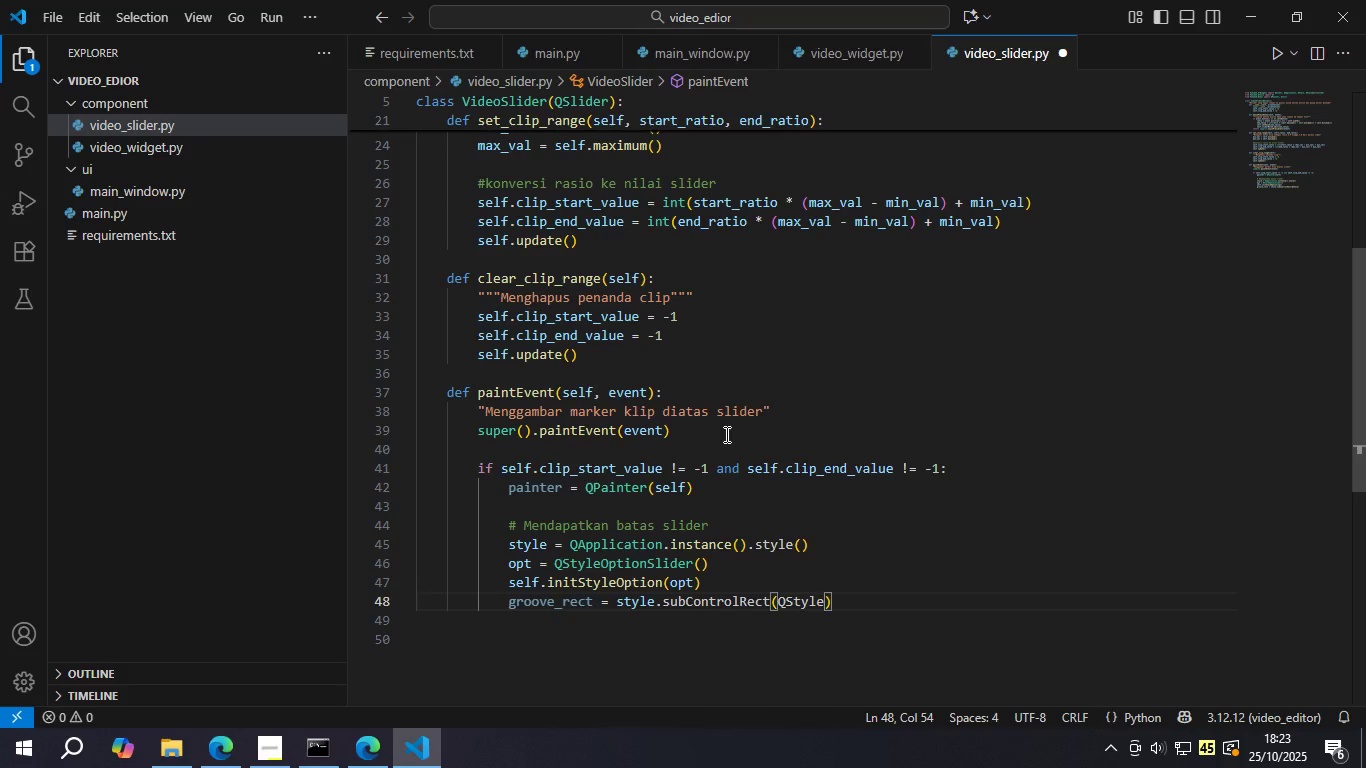 
 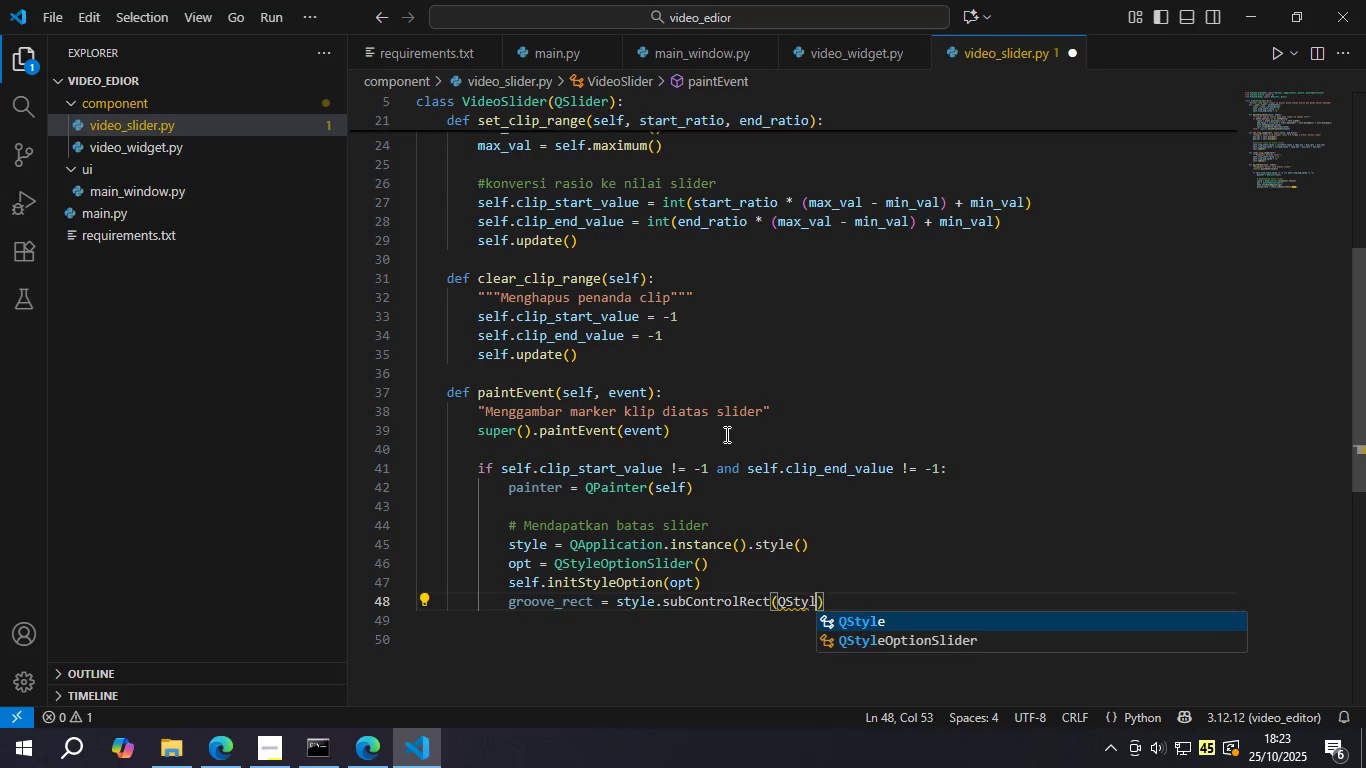 
key(Enter)
 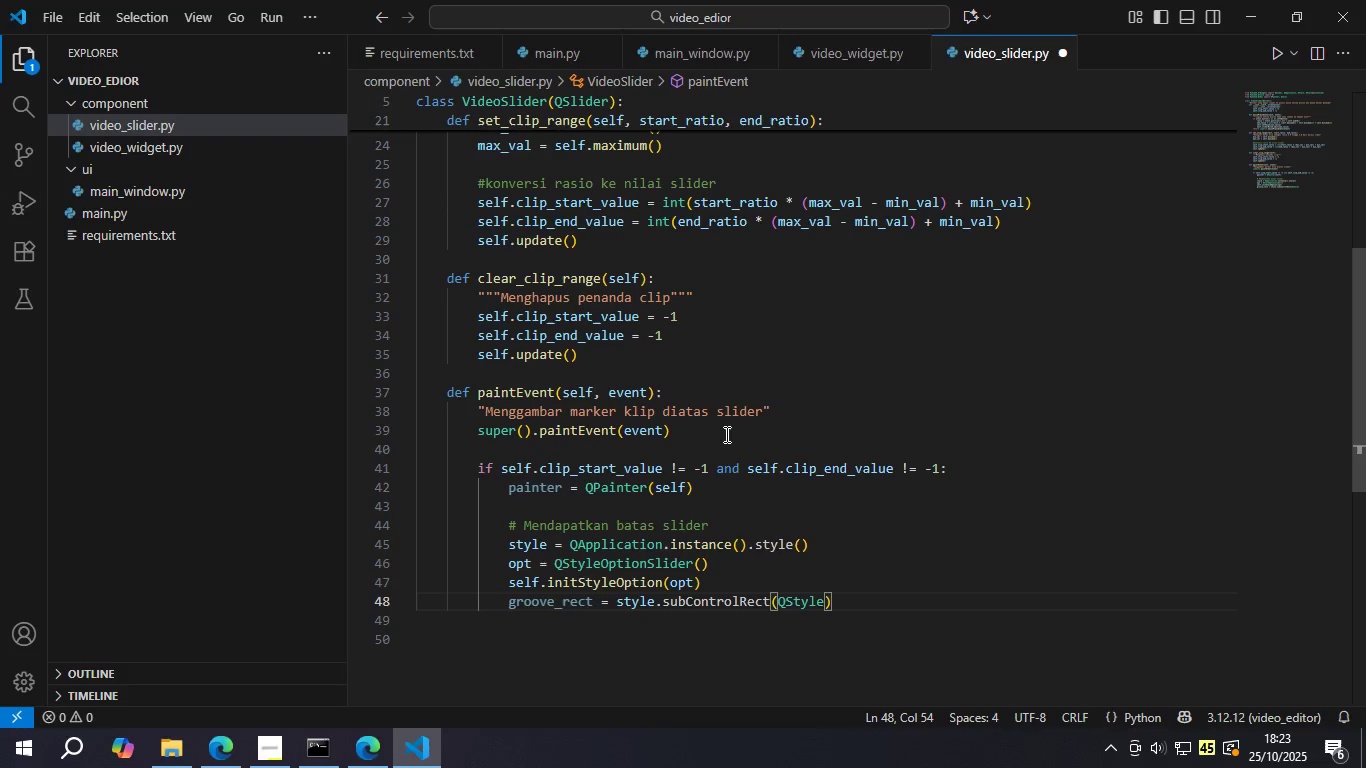 
type(.CC_Slider )
key(Backspace)
type(, opt, QStyle, )
key(Backspace)
key(Backspace)
type(.SC_Sliderg)
key(Backspace)
type(Groove, self)
 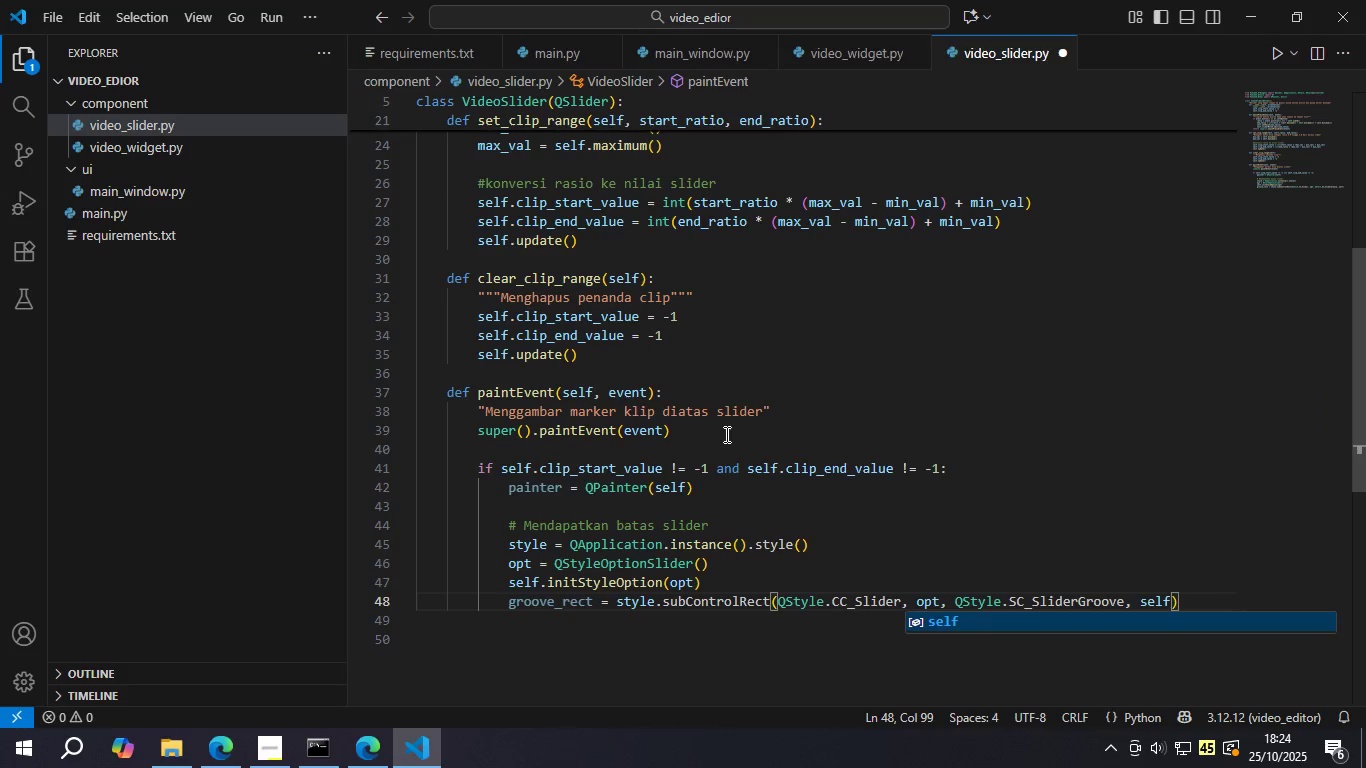 
 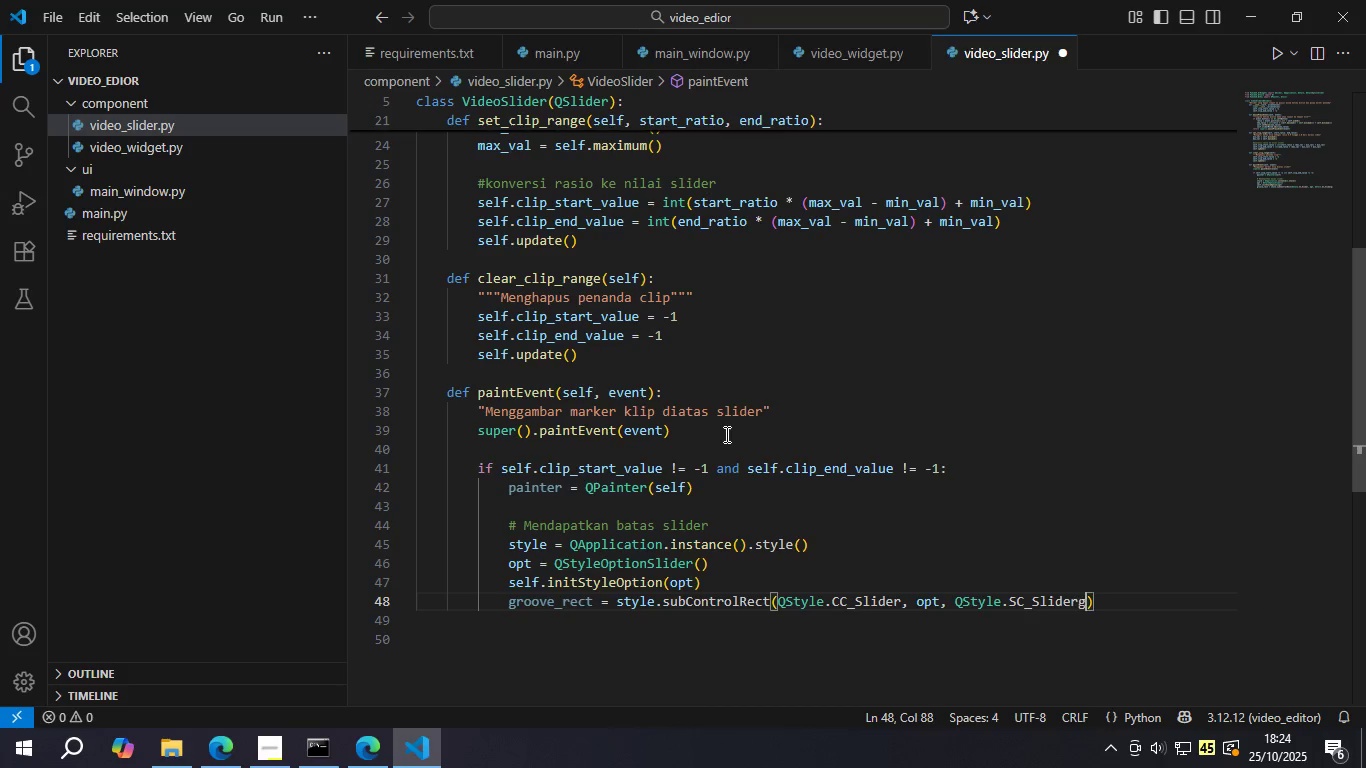 
key(Control+ControlLeft)
 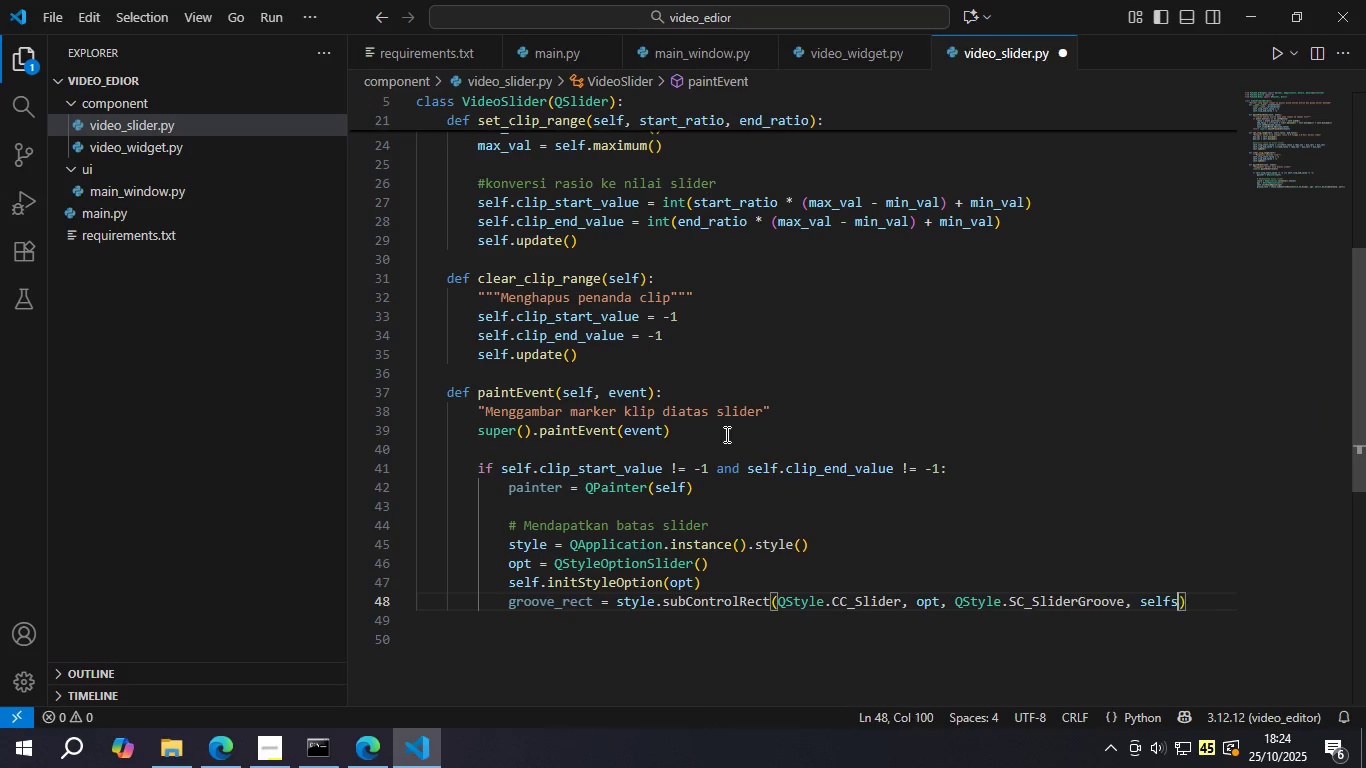 
key(S)
 